 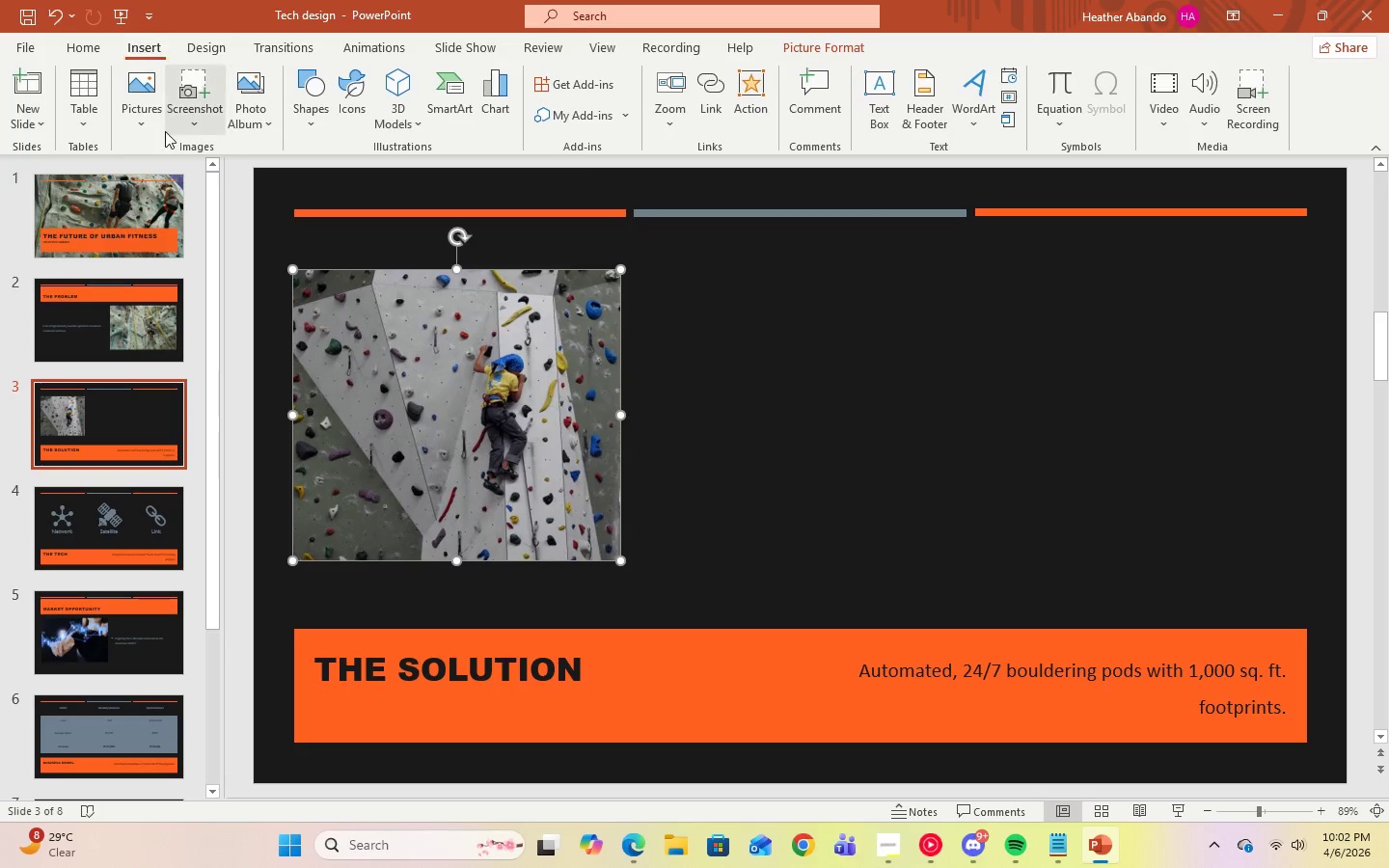 
left_click([150, 122])
 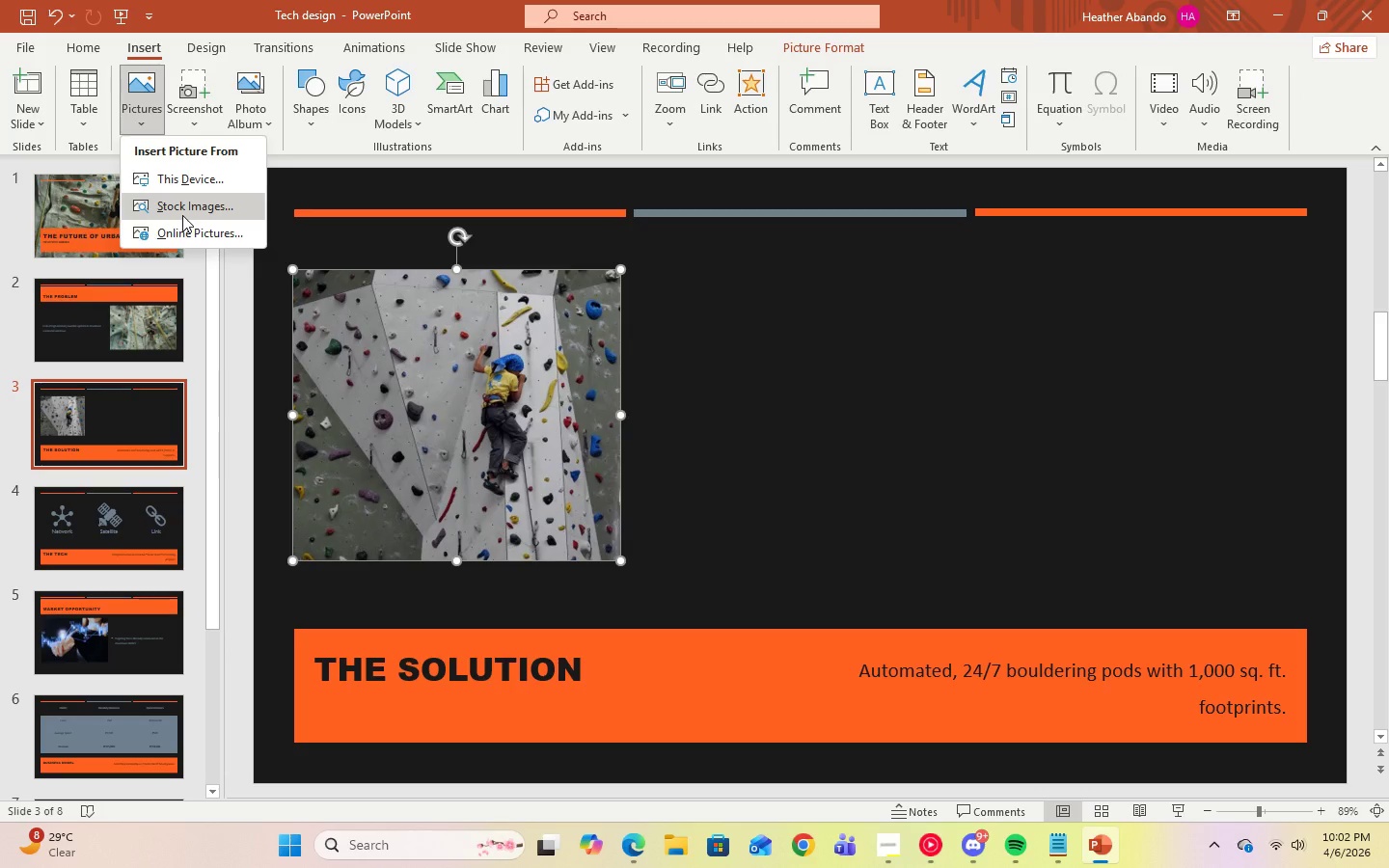 
left_click([185, 231])
 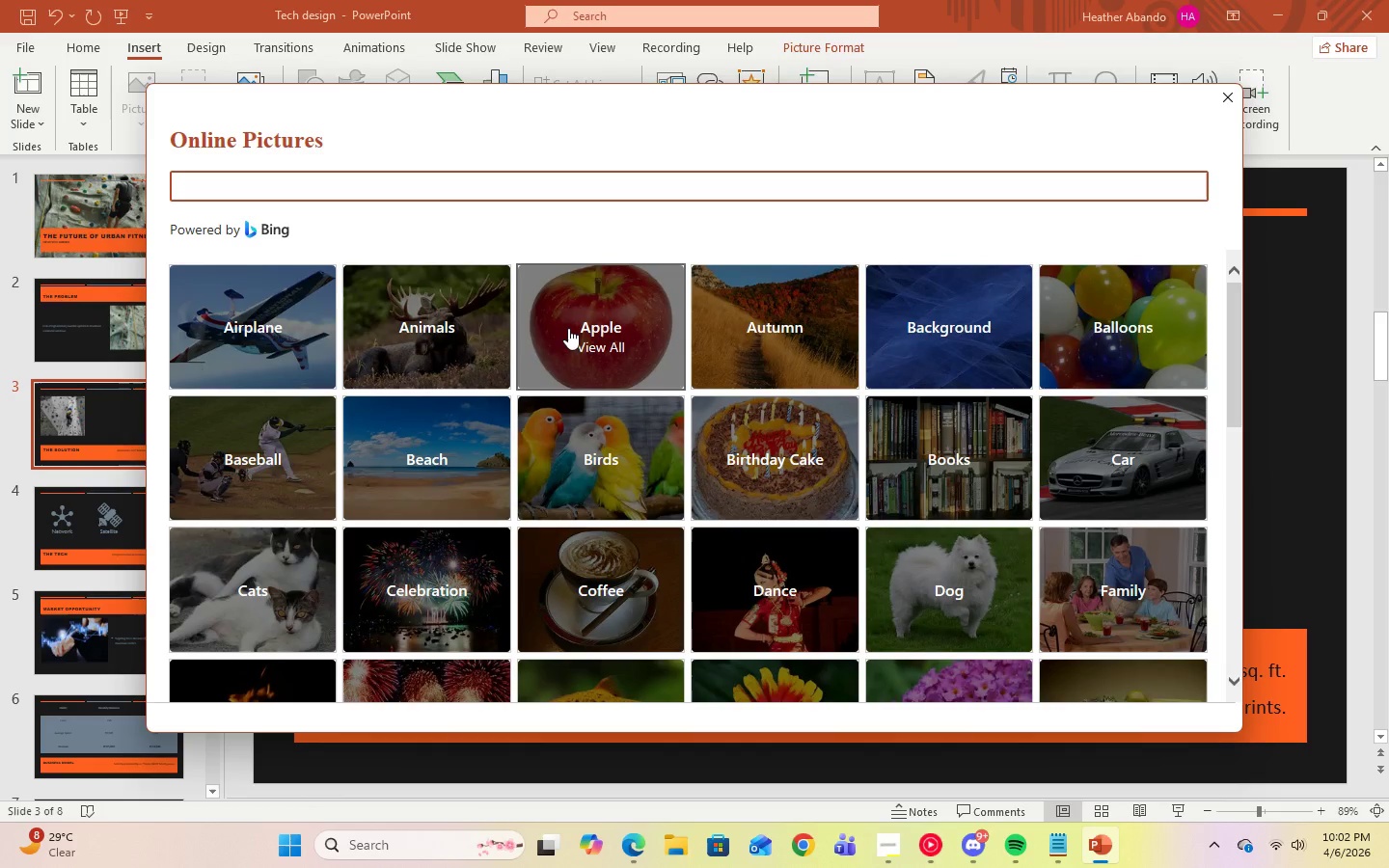 
type(bouldering)
 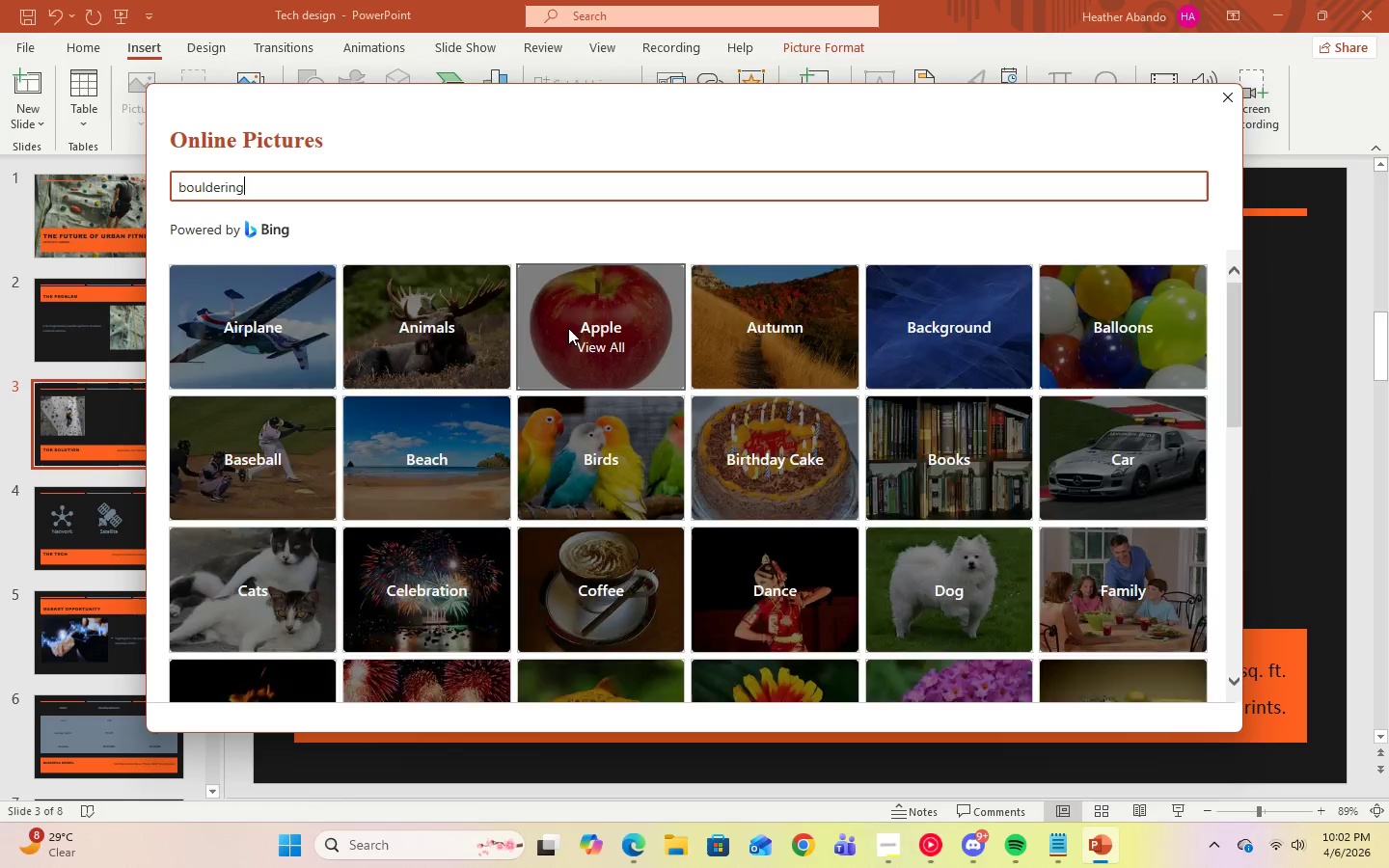 
key(Enter)
 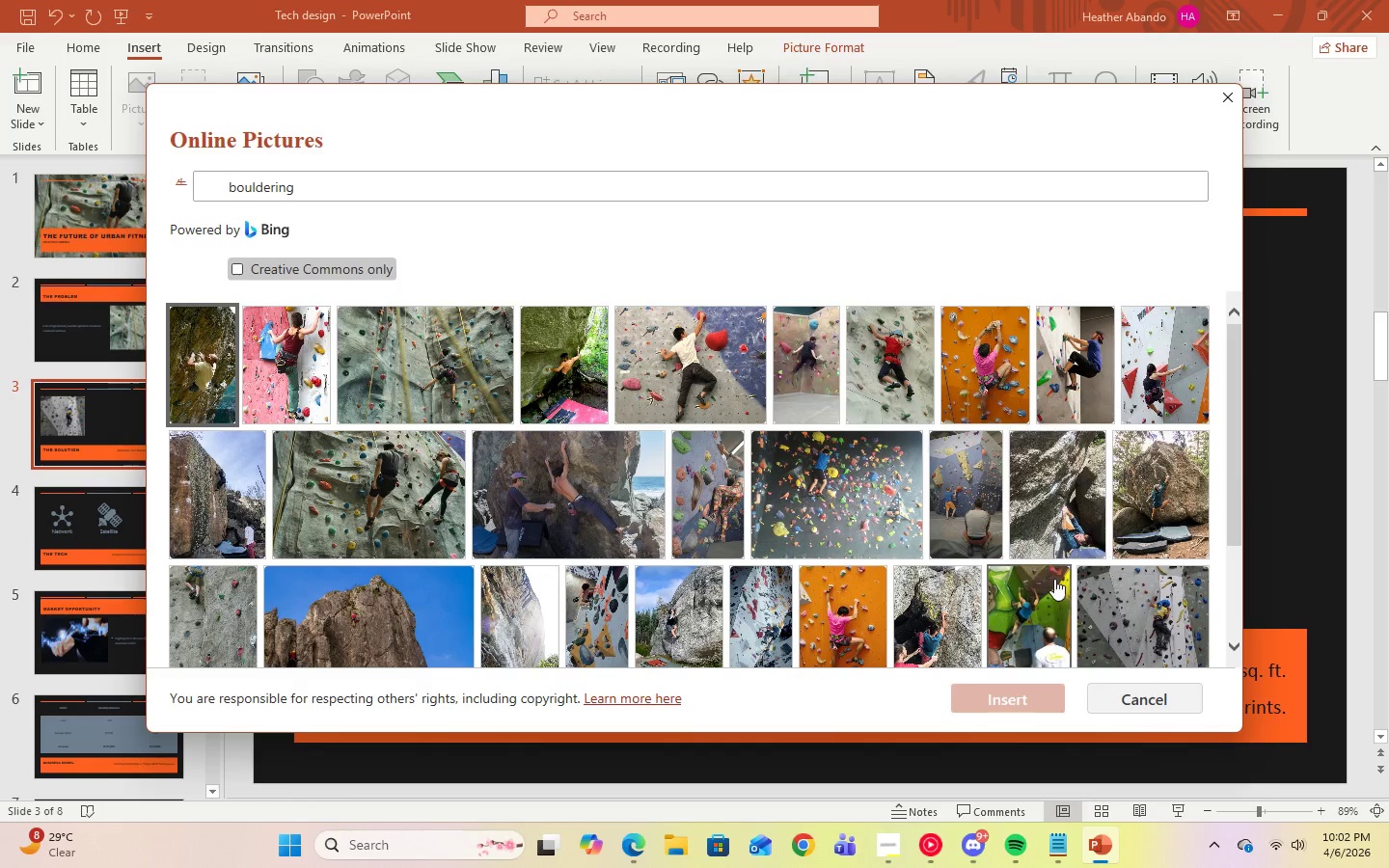 
wait(5.47)
 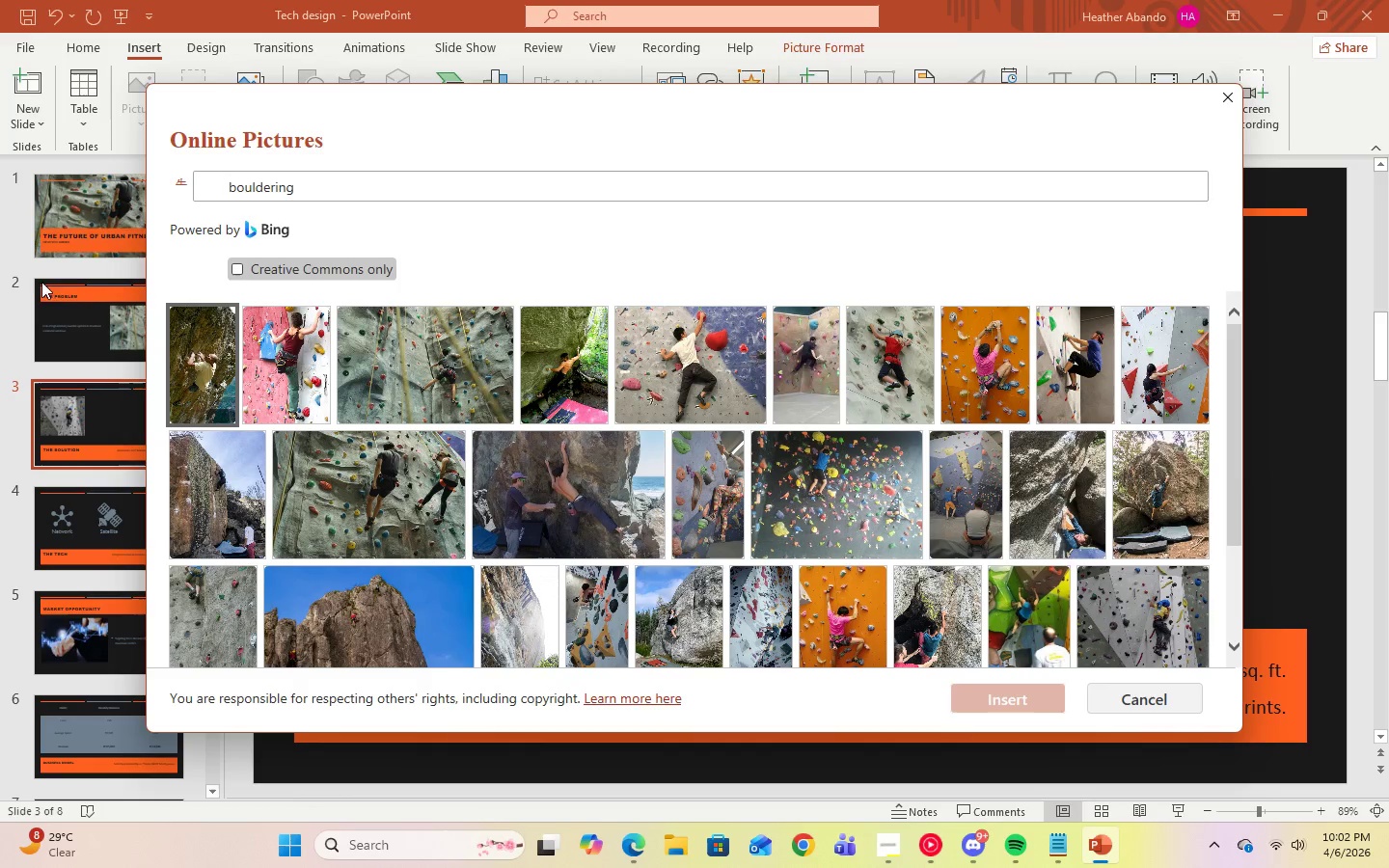 
scroll: coordinate [864, 529], scroll_direction: down, amount: 1.0
 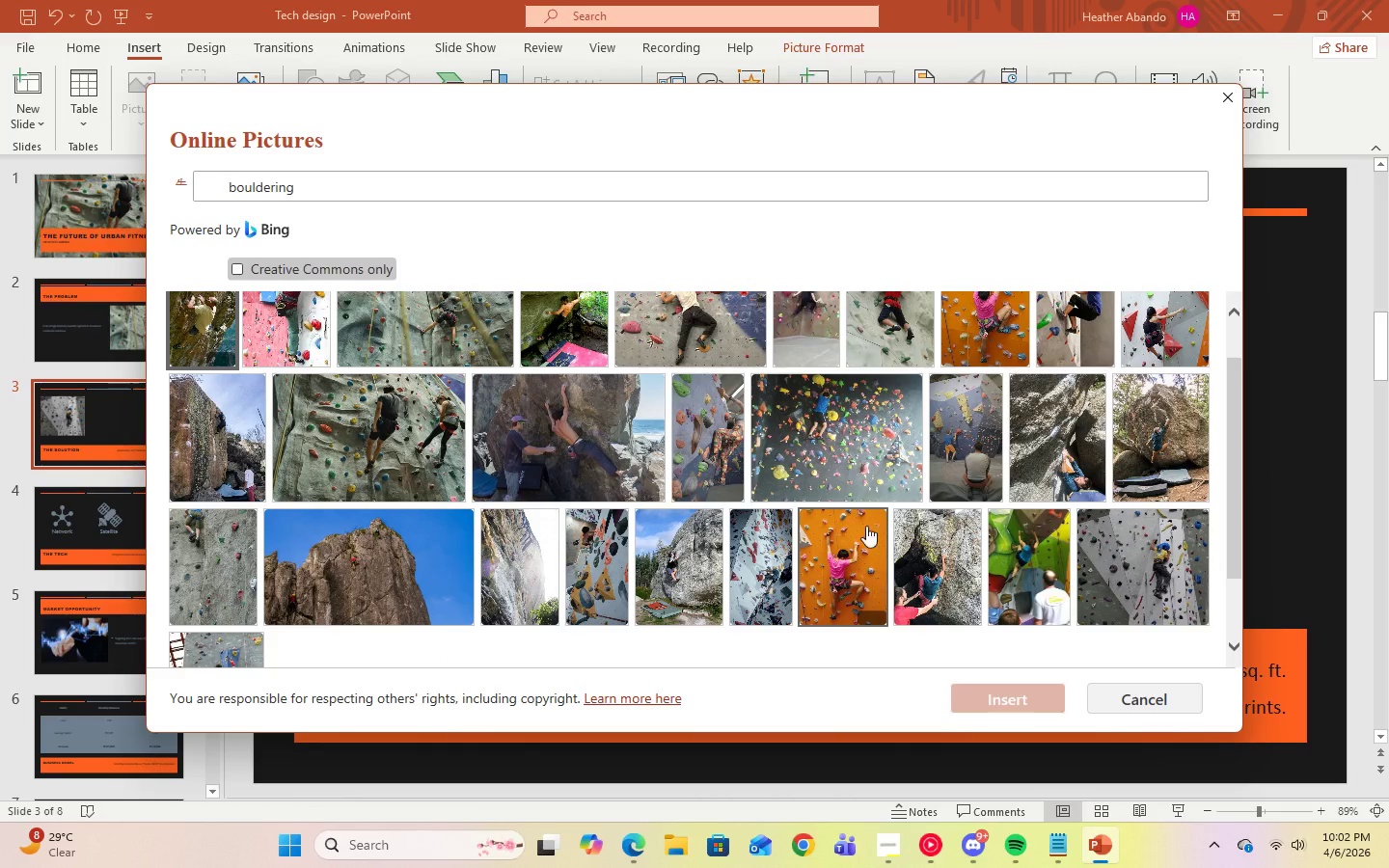 
left_click([840, 460])
 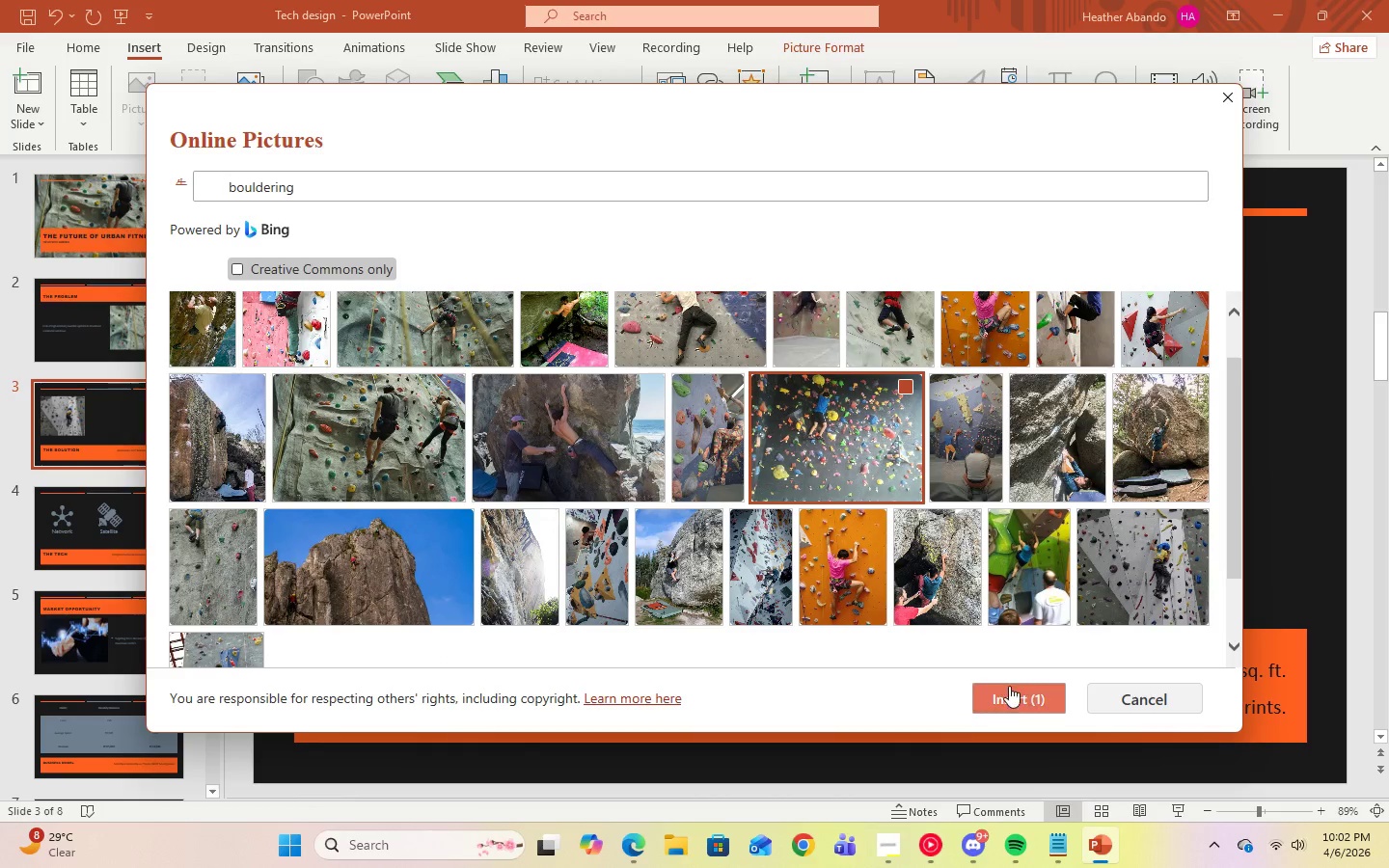 
left_click([1011, 688])
 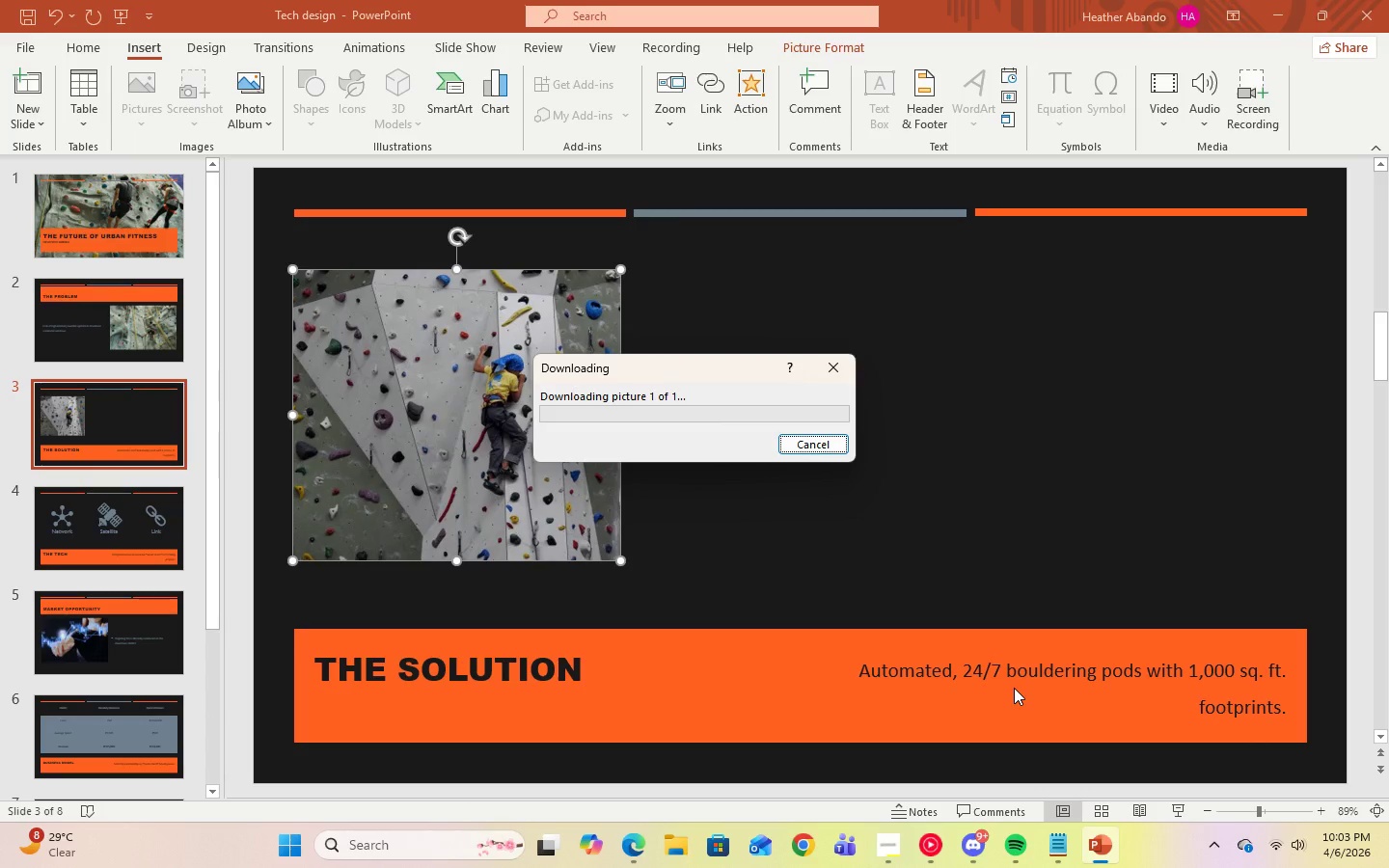 
wait(23.95)
 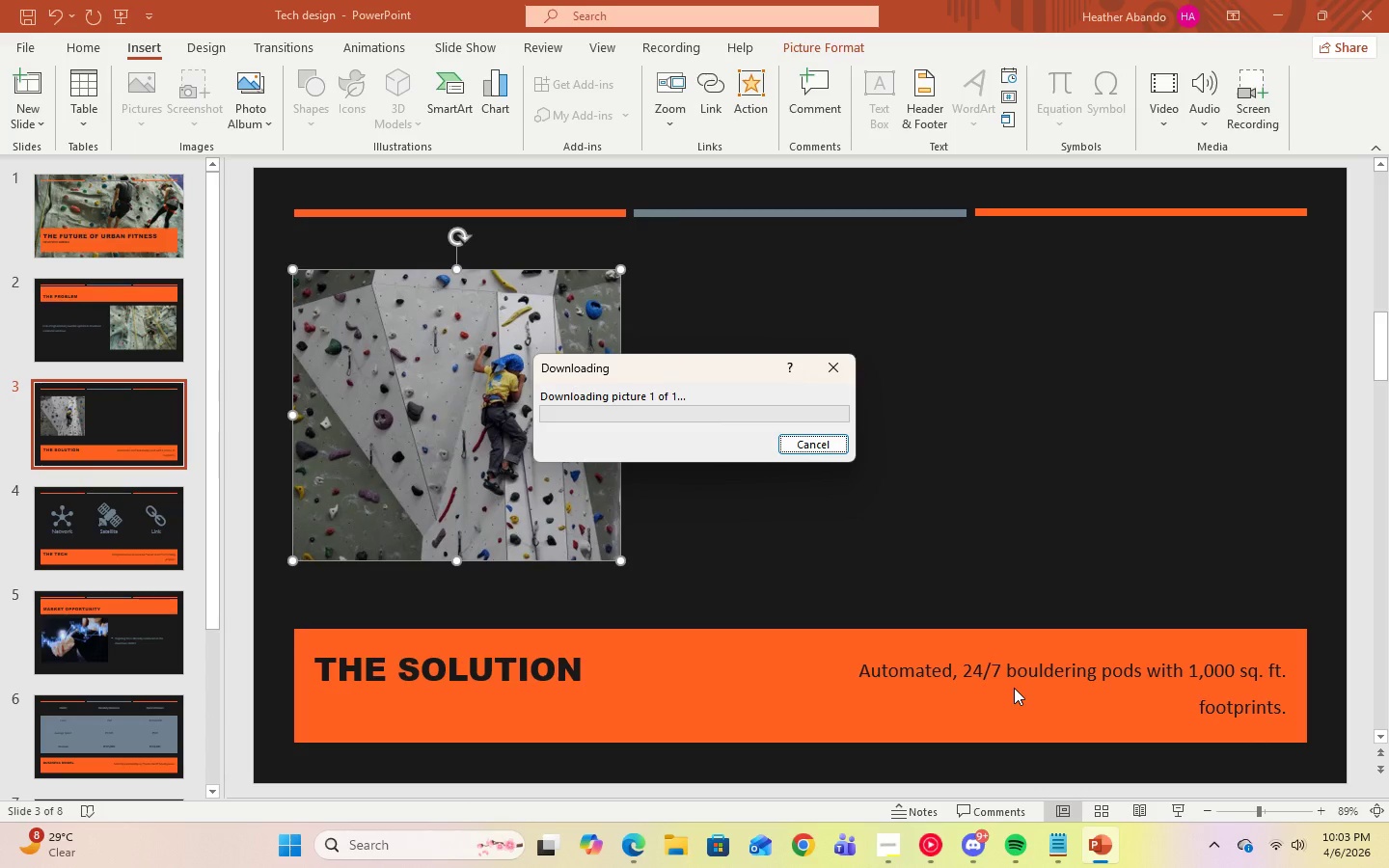 
left_click([706, 469])
 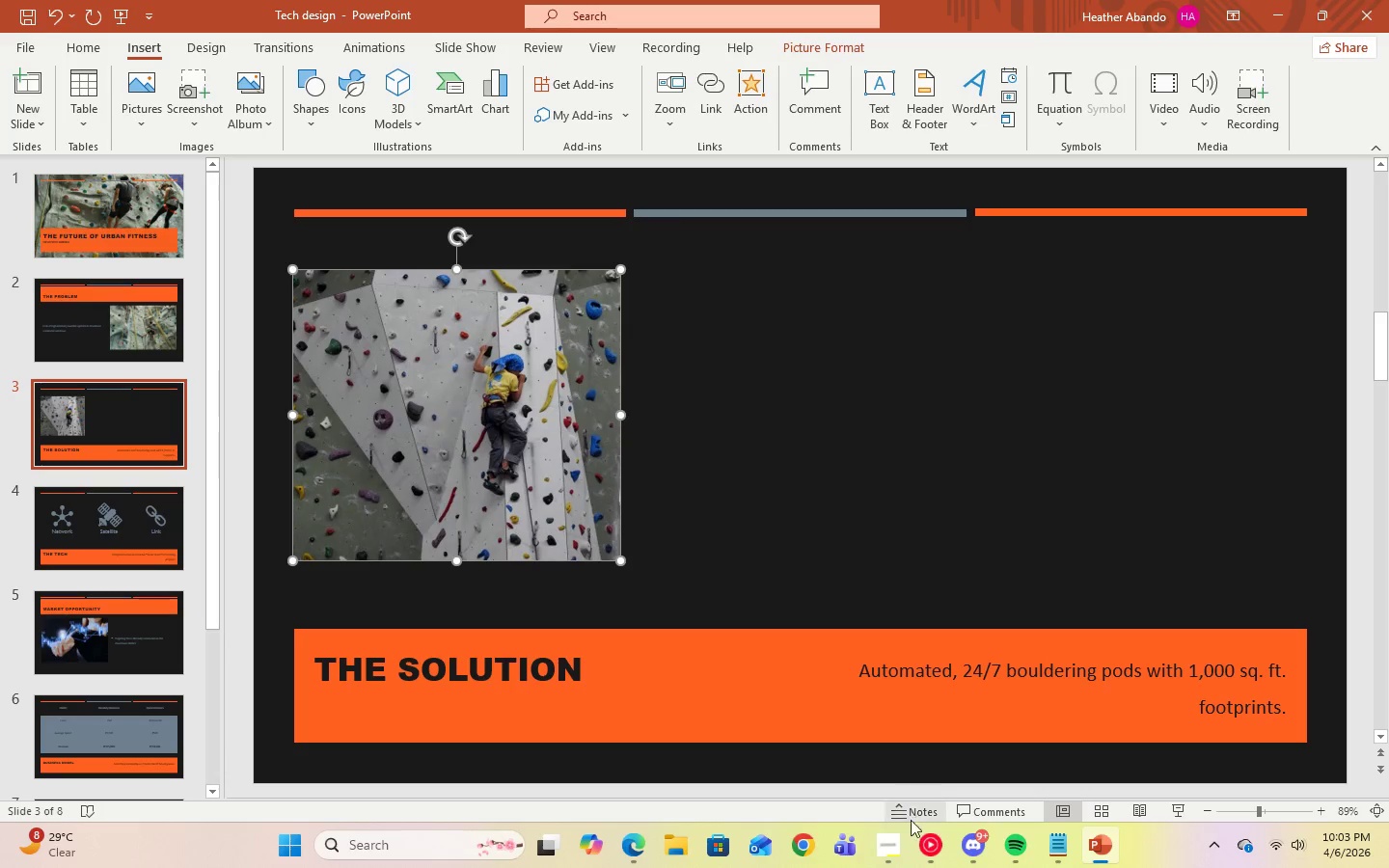 
left_click([916, 852])
 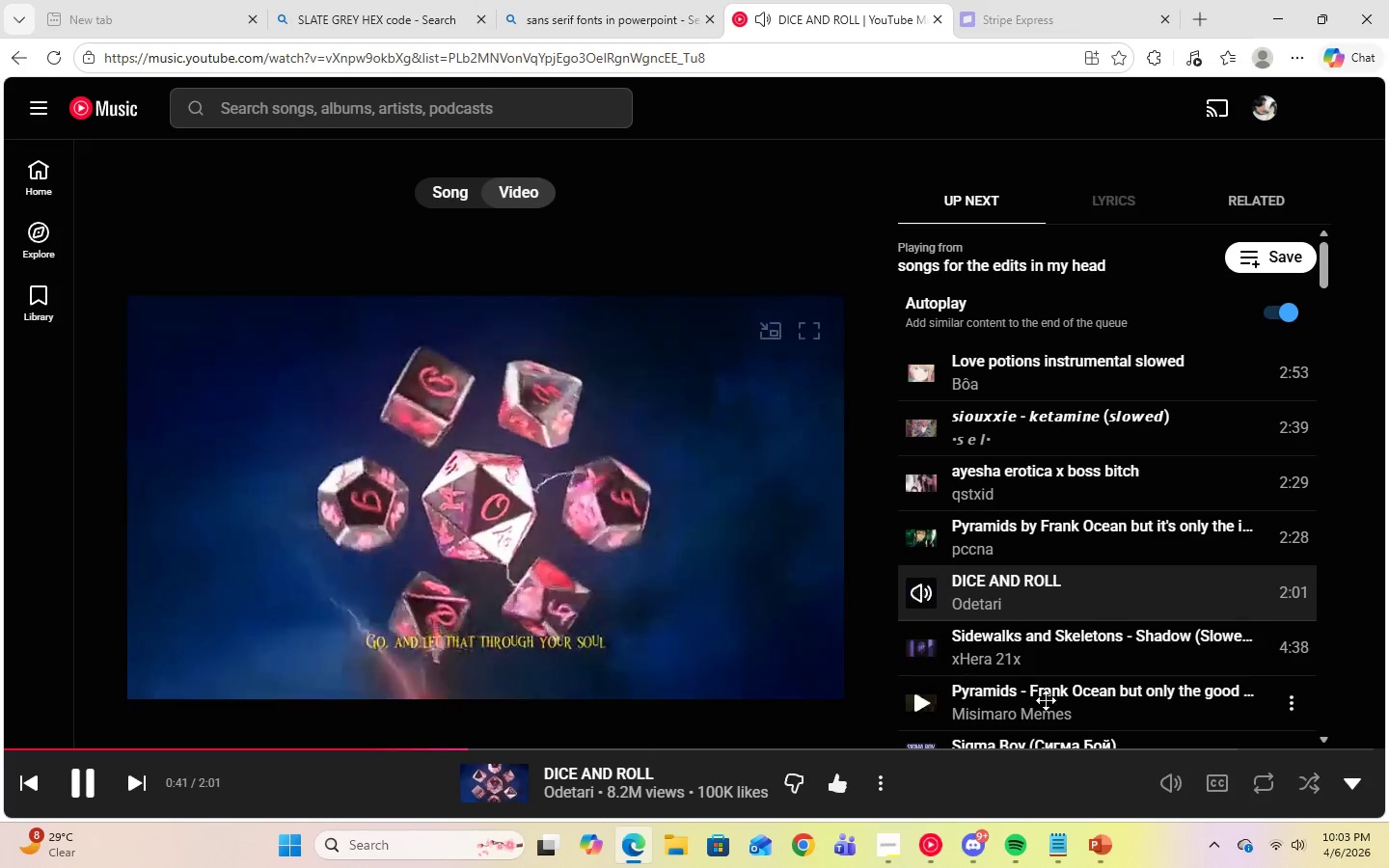 
scroll: coordinate [1023, 617], scroll_direction: down, amount: 3.0
 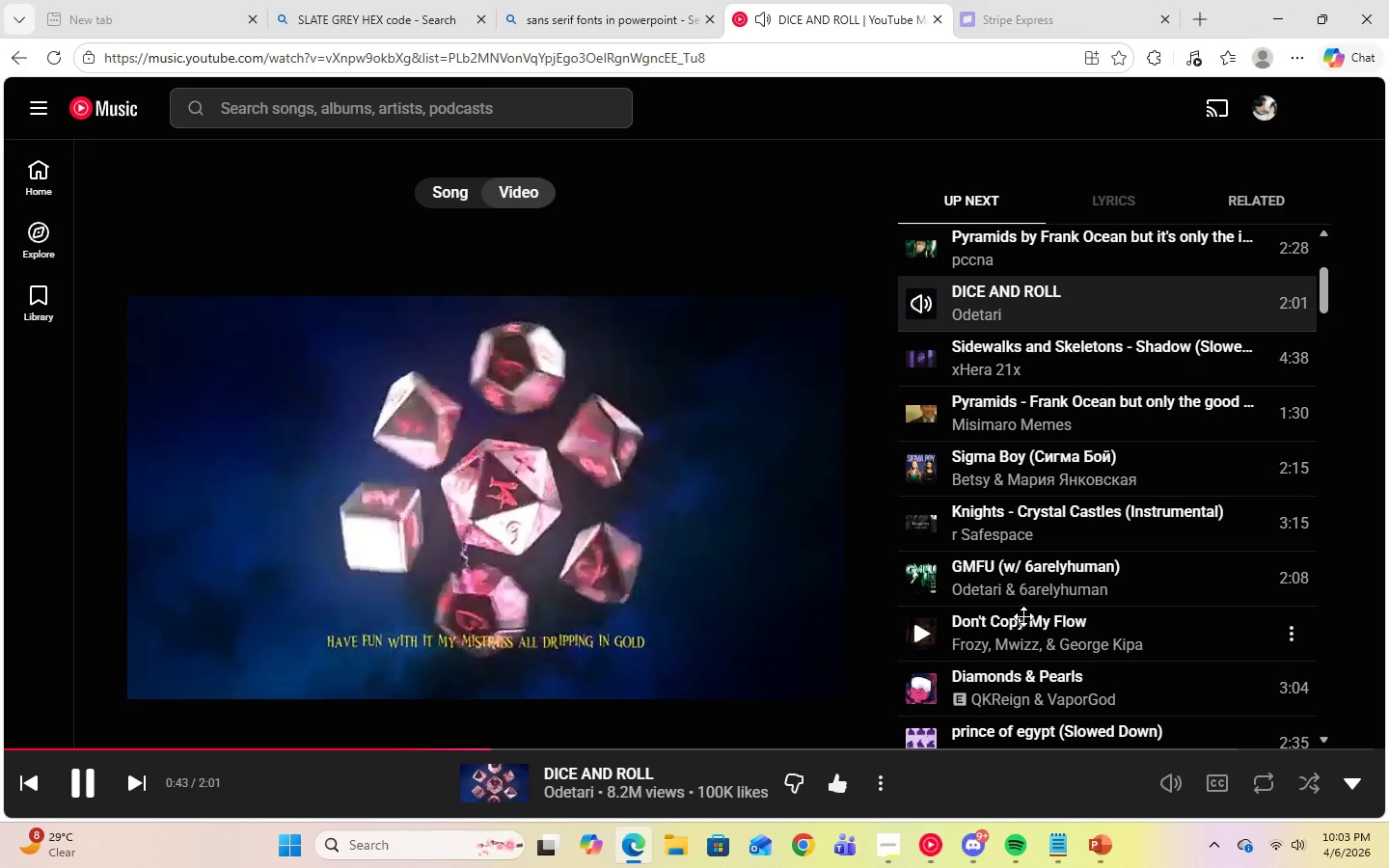 
left_click([34, 175])
 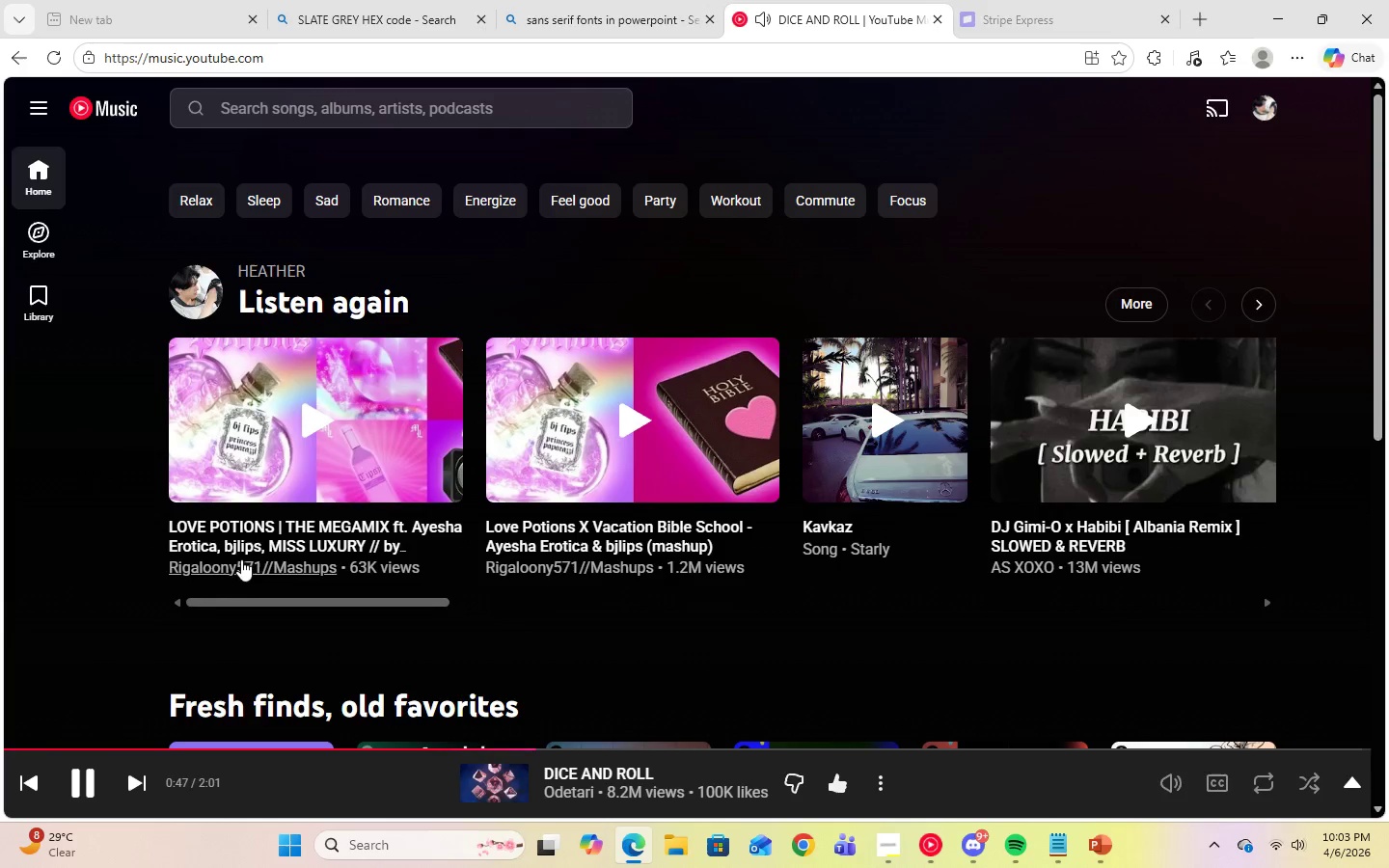 
left_click_drag(start_coordinate=[350, 598], to_coordinate=[846, 599])
 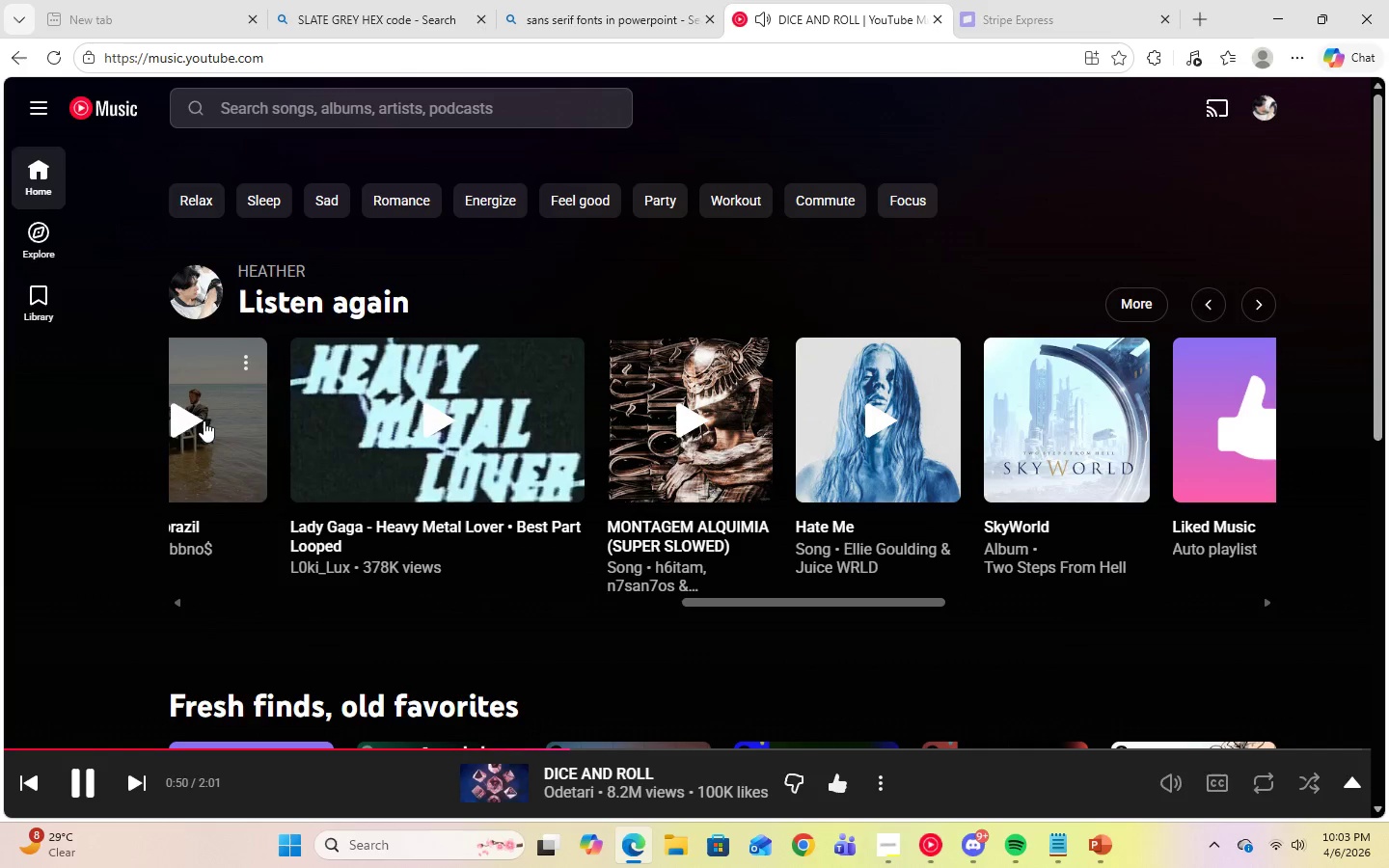 
left_click([182, 419])
 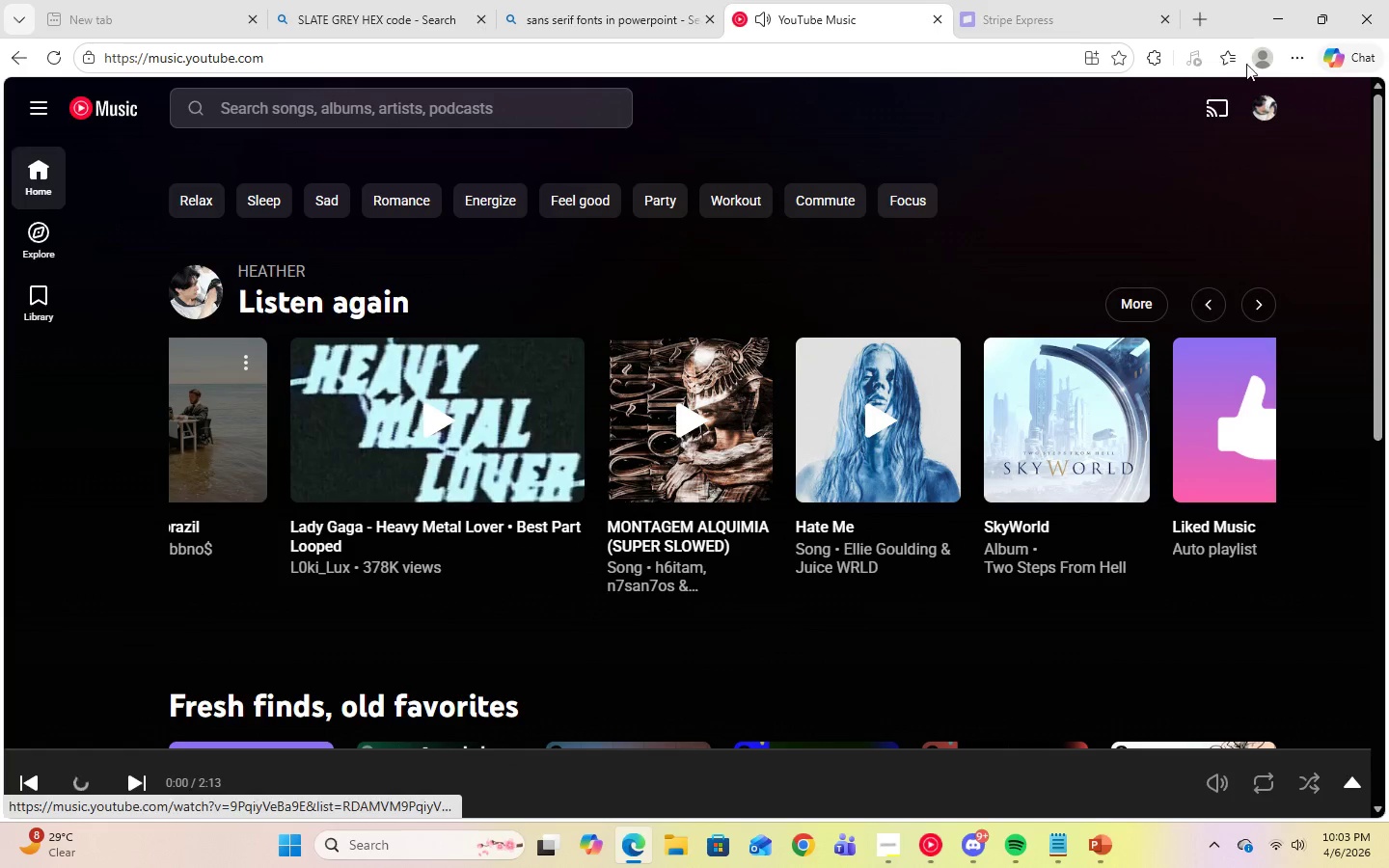 
left_click([1279, 9])
 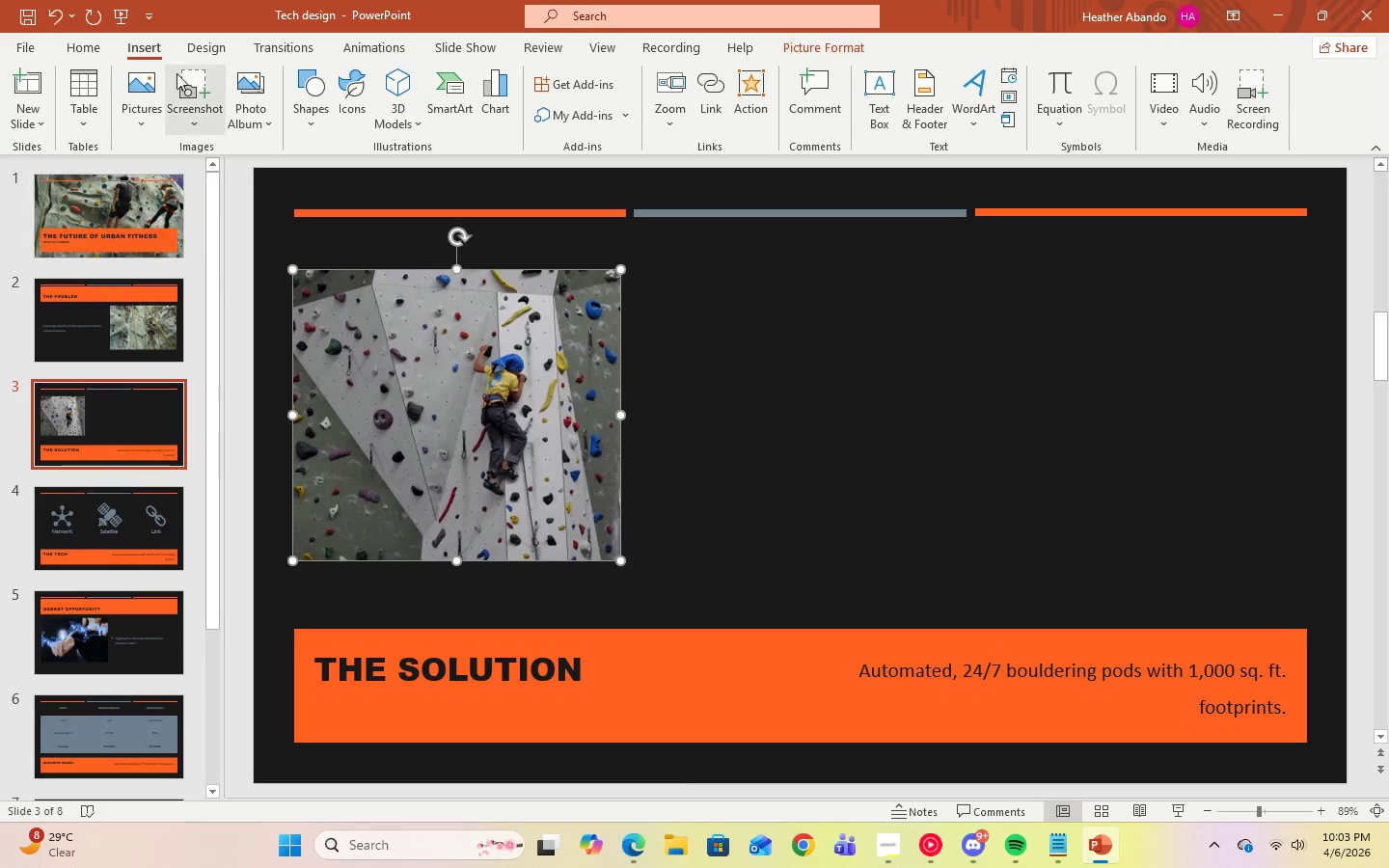 
left_click([146, 122])
 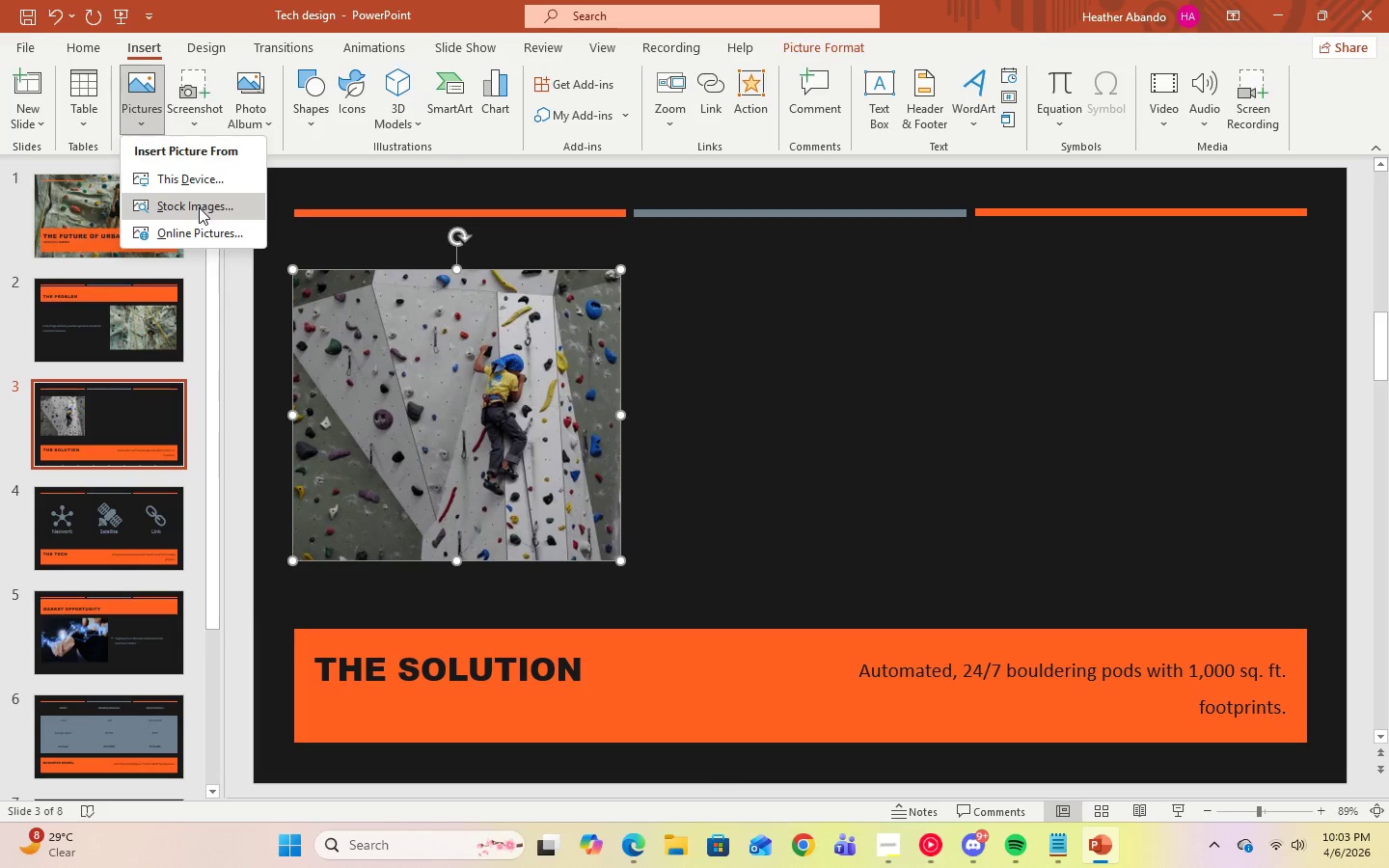 
left_click([204, 233])
 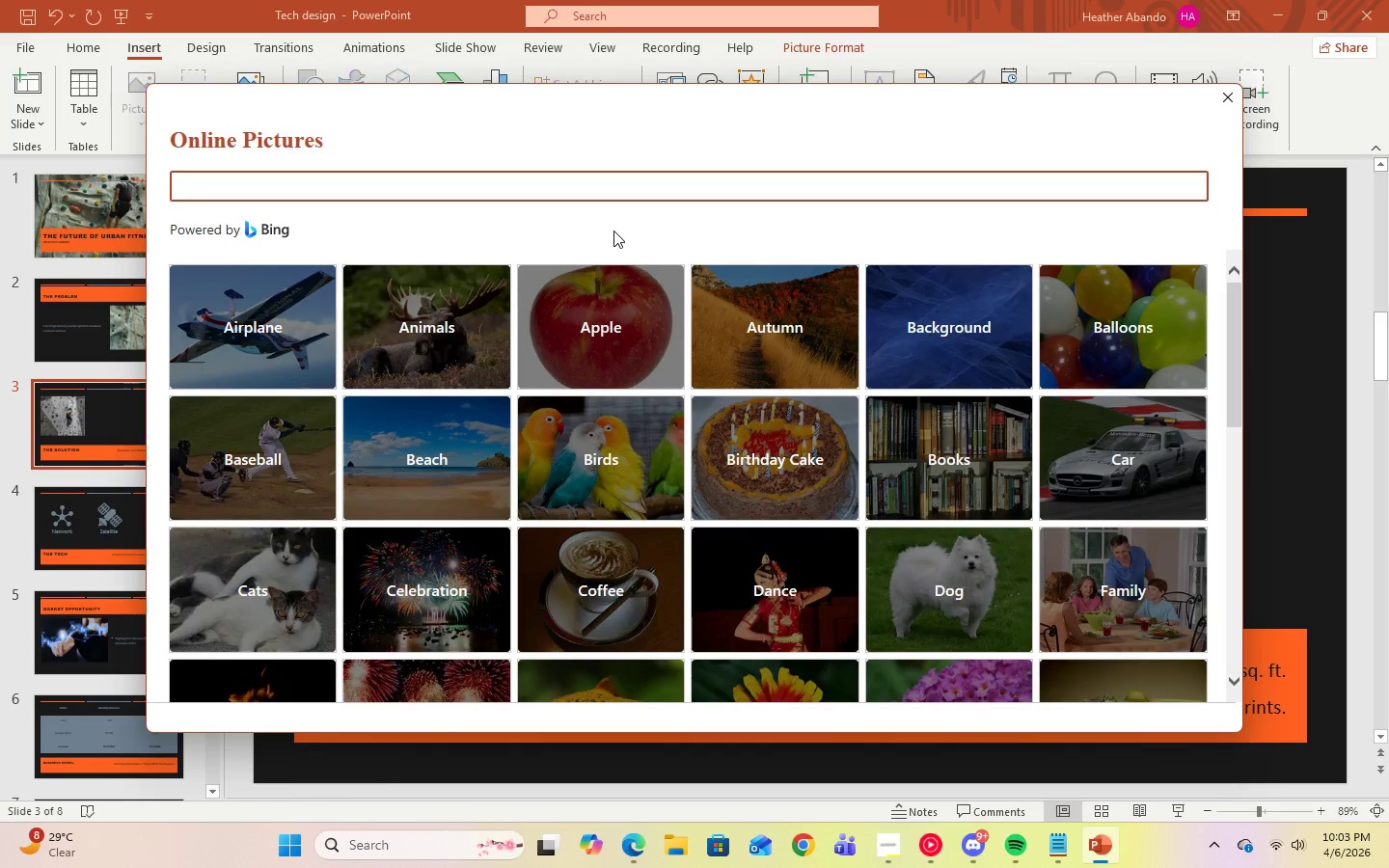 
type(bouldering)
 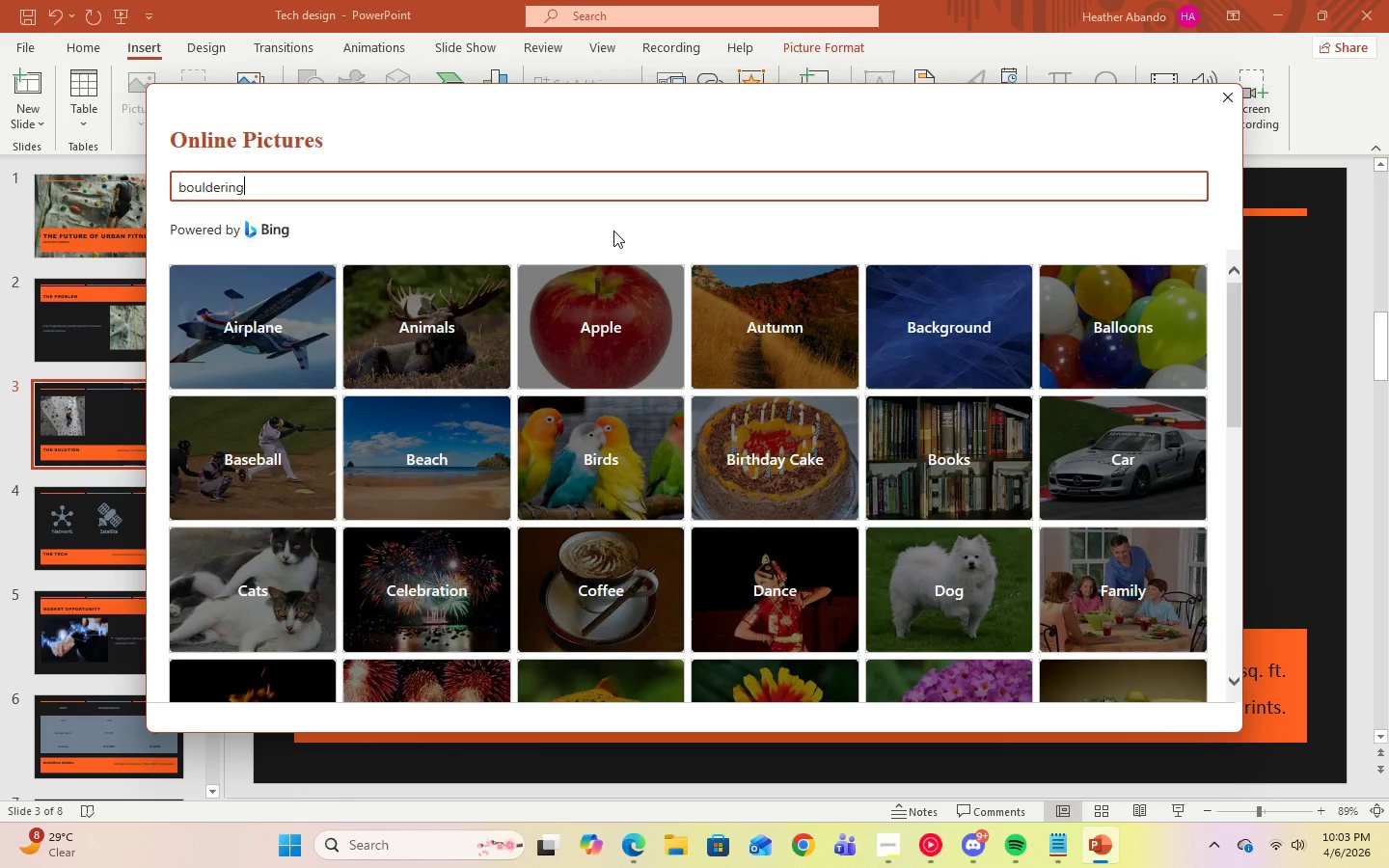 
key(Enter)
 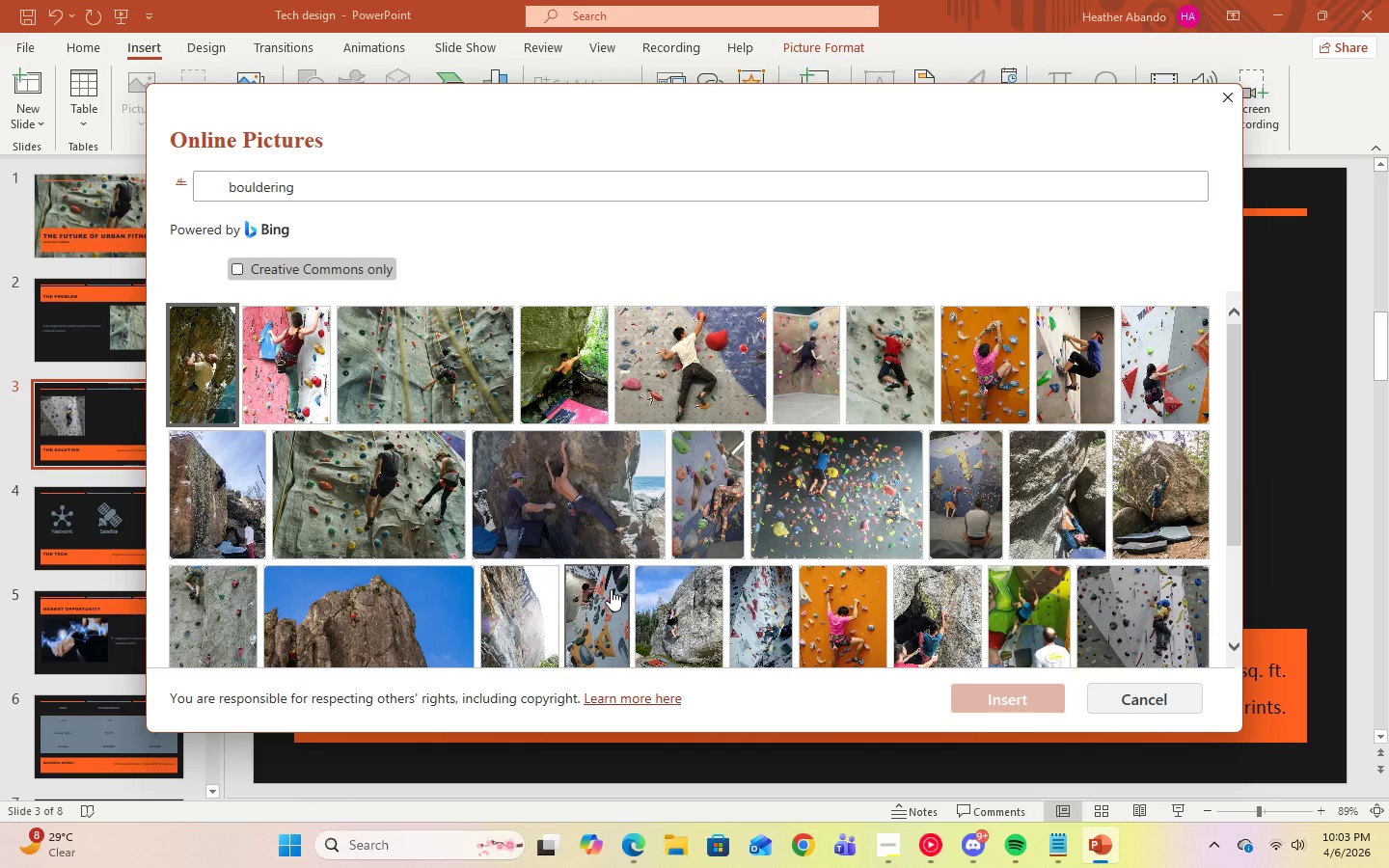 
left_click([589, 525])
 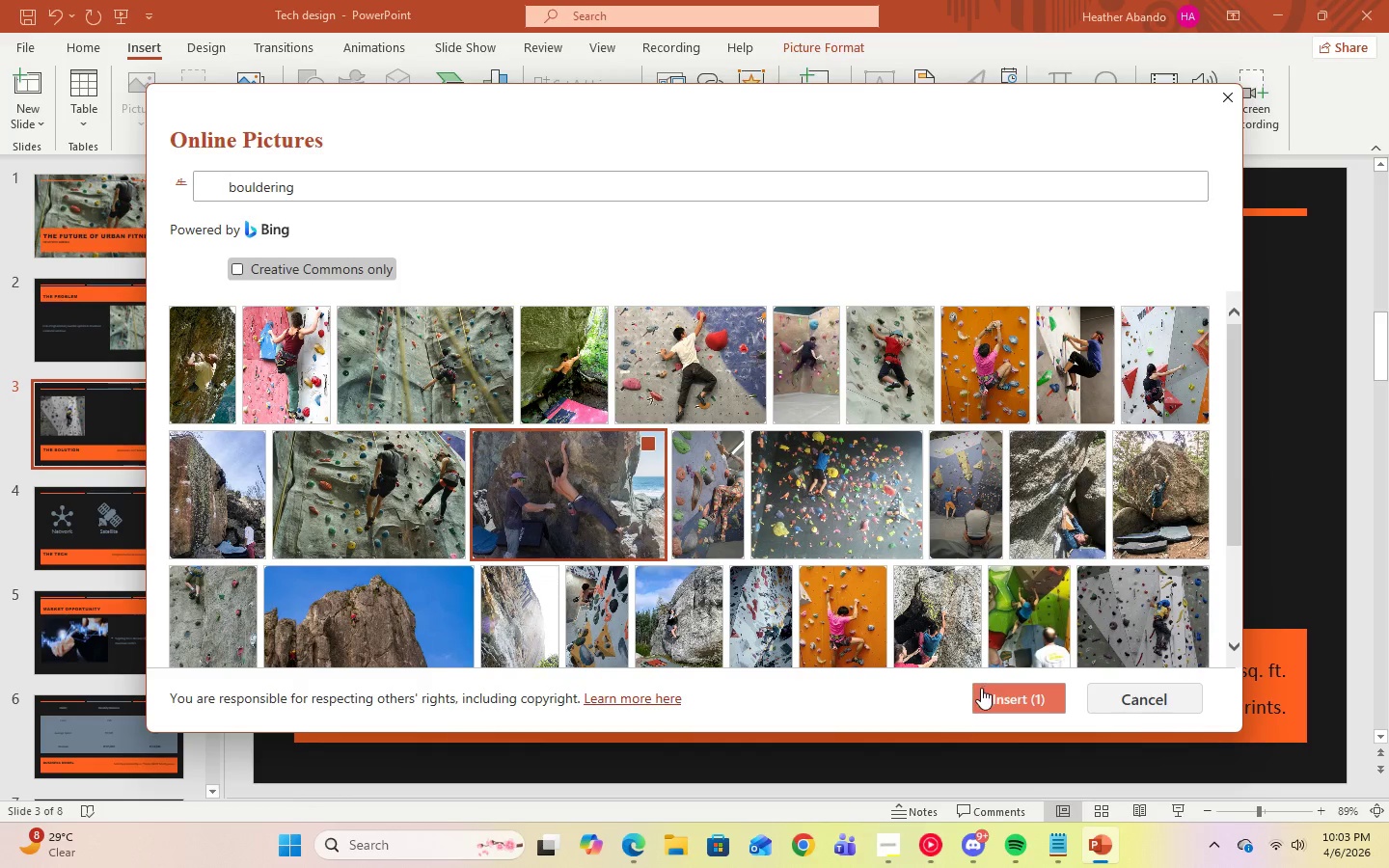 
left_click([981, 693])
 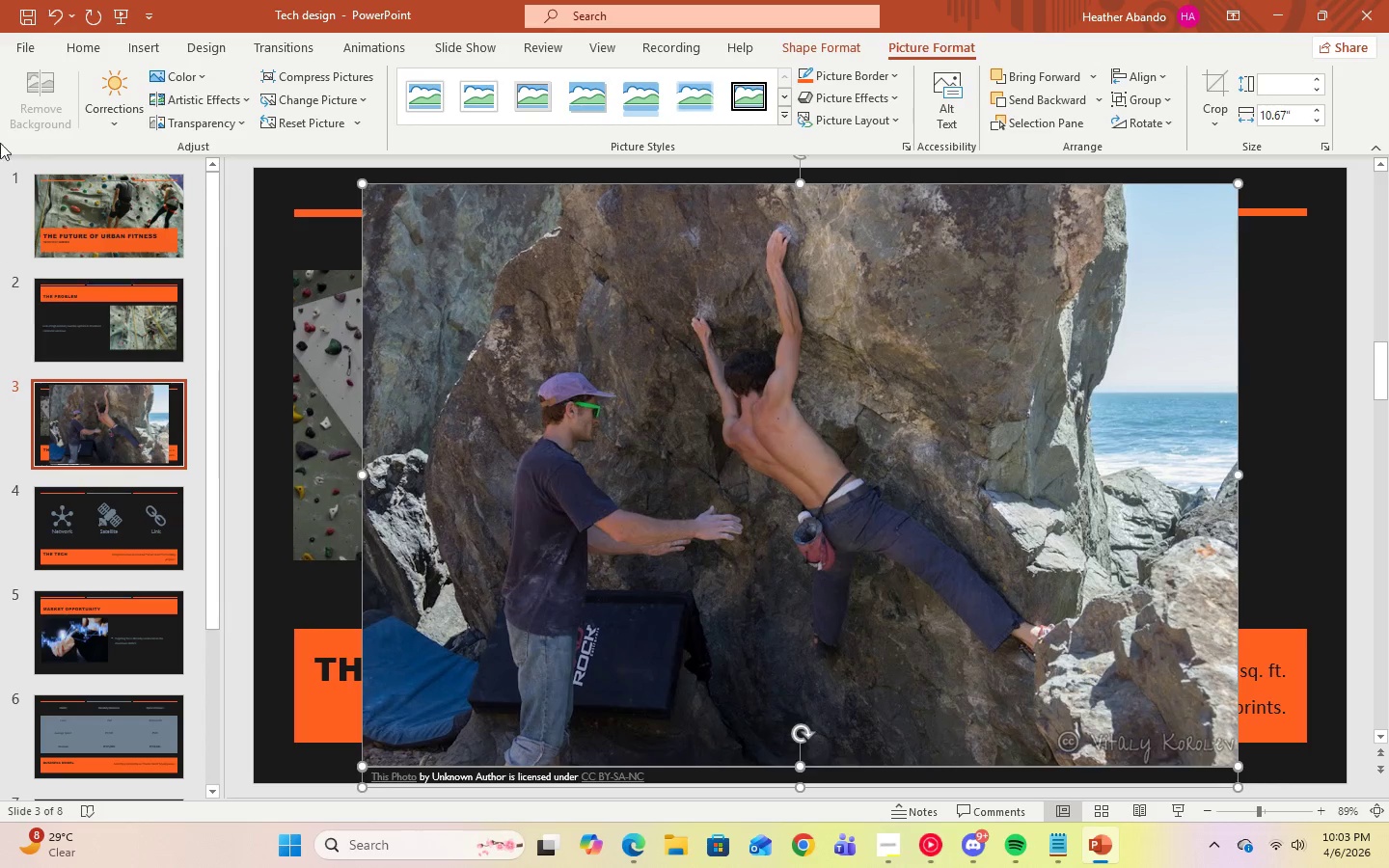 
left_click([56, 28])
 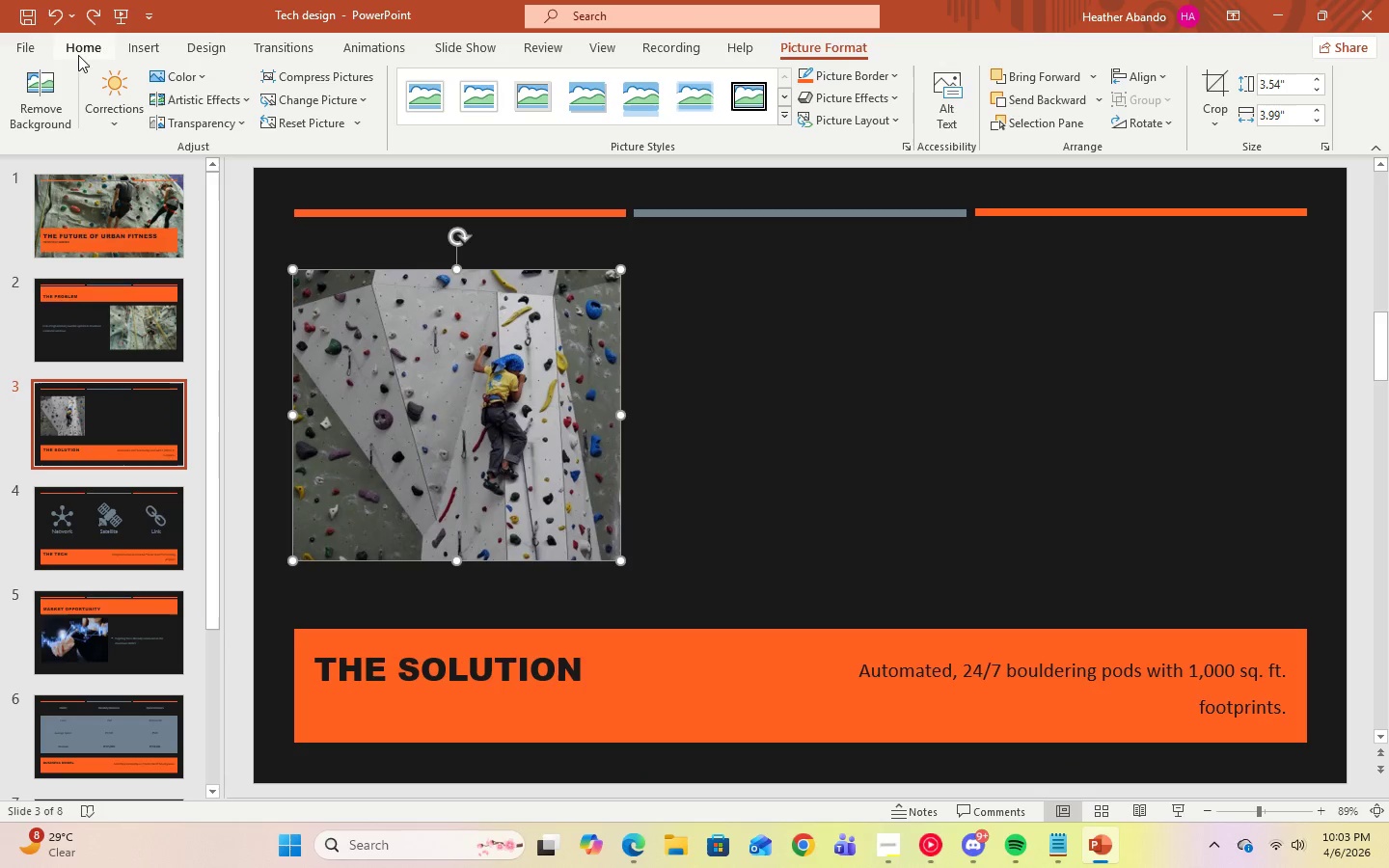 
left_click([160, 51])
 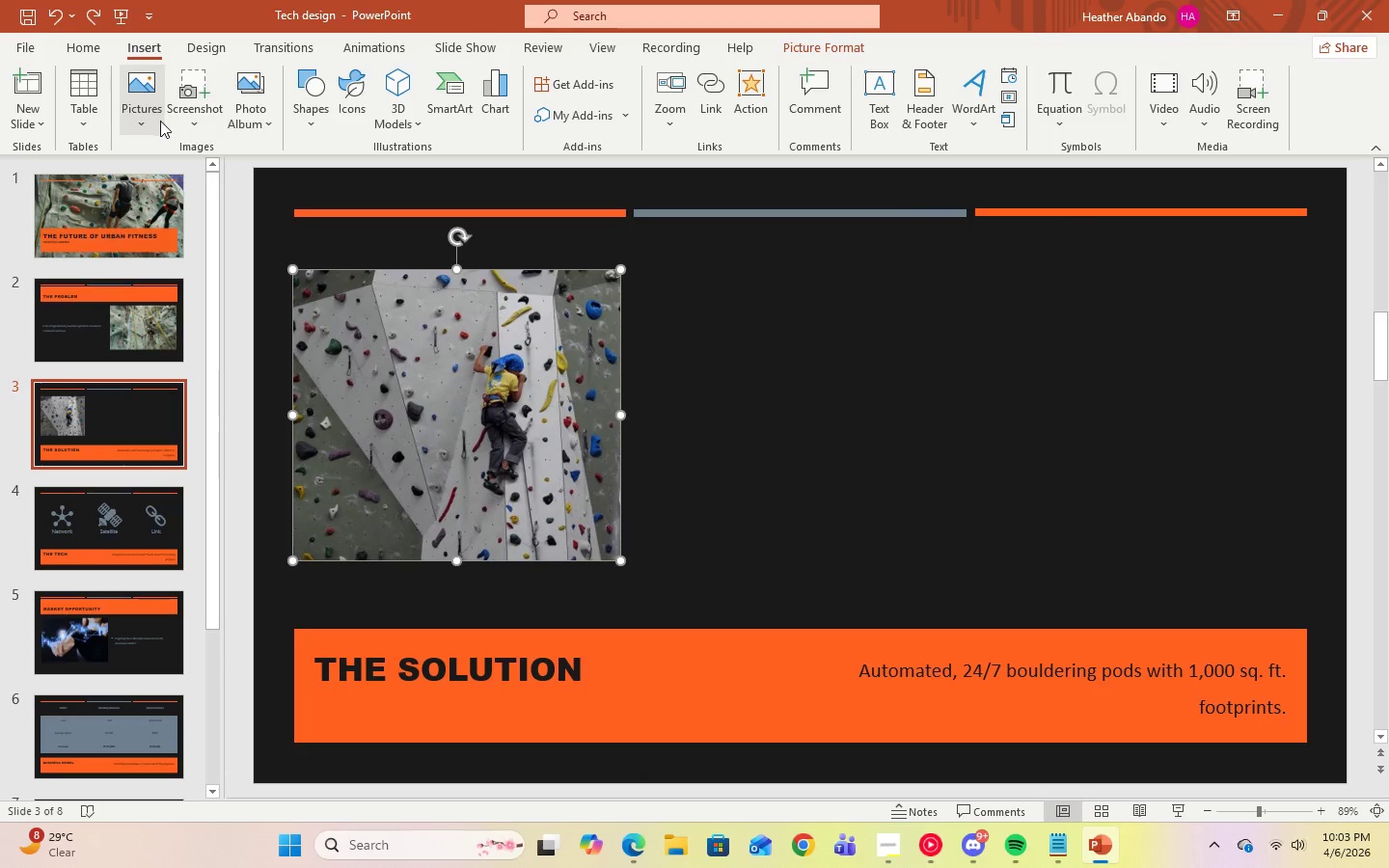 
left_click([148, 122])
 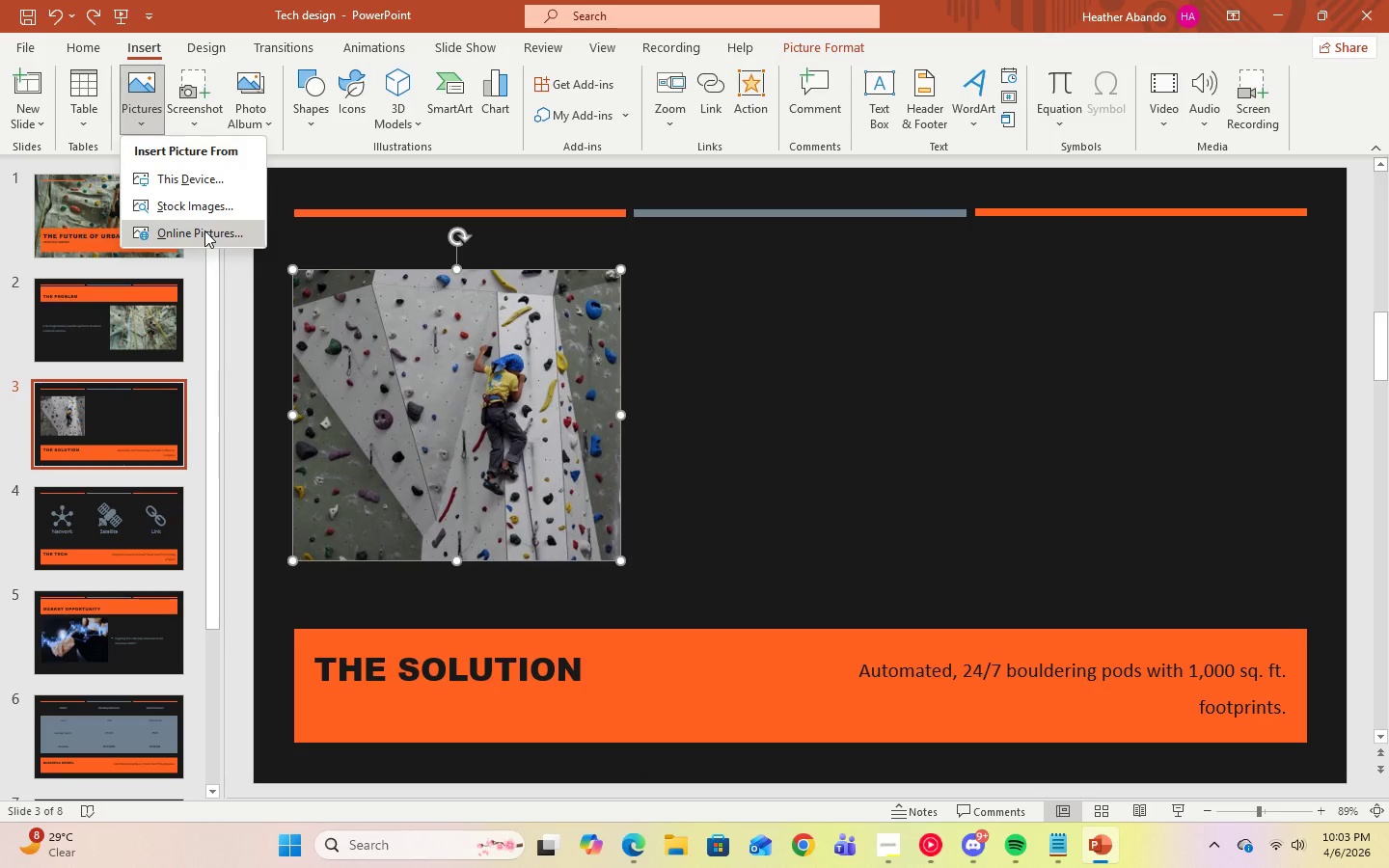 
left_click([204, 231])
 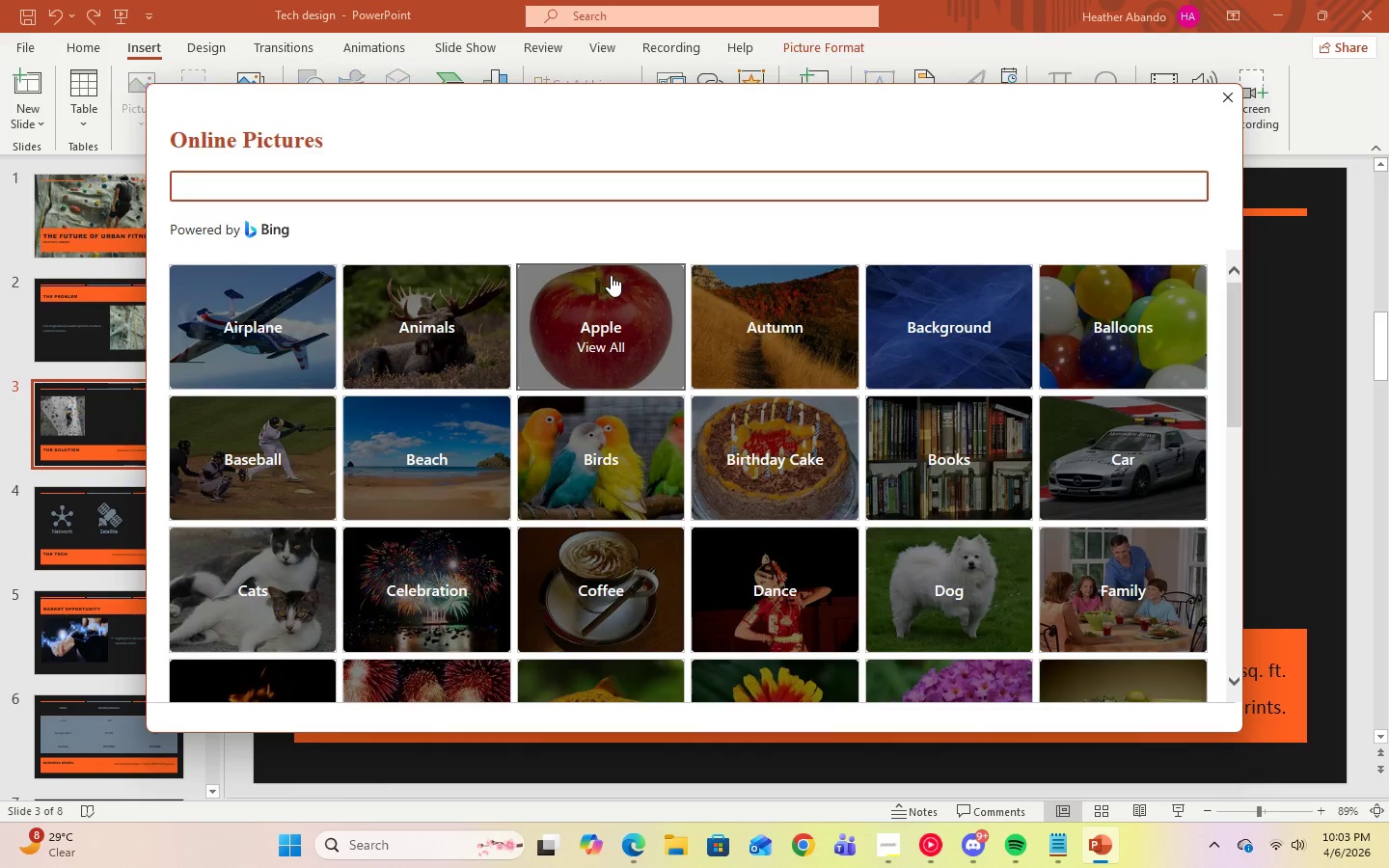 
type(bouldering)
 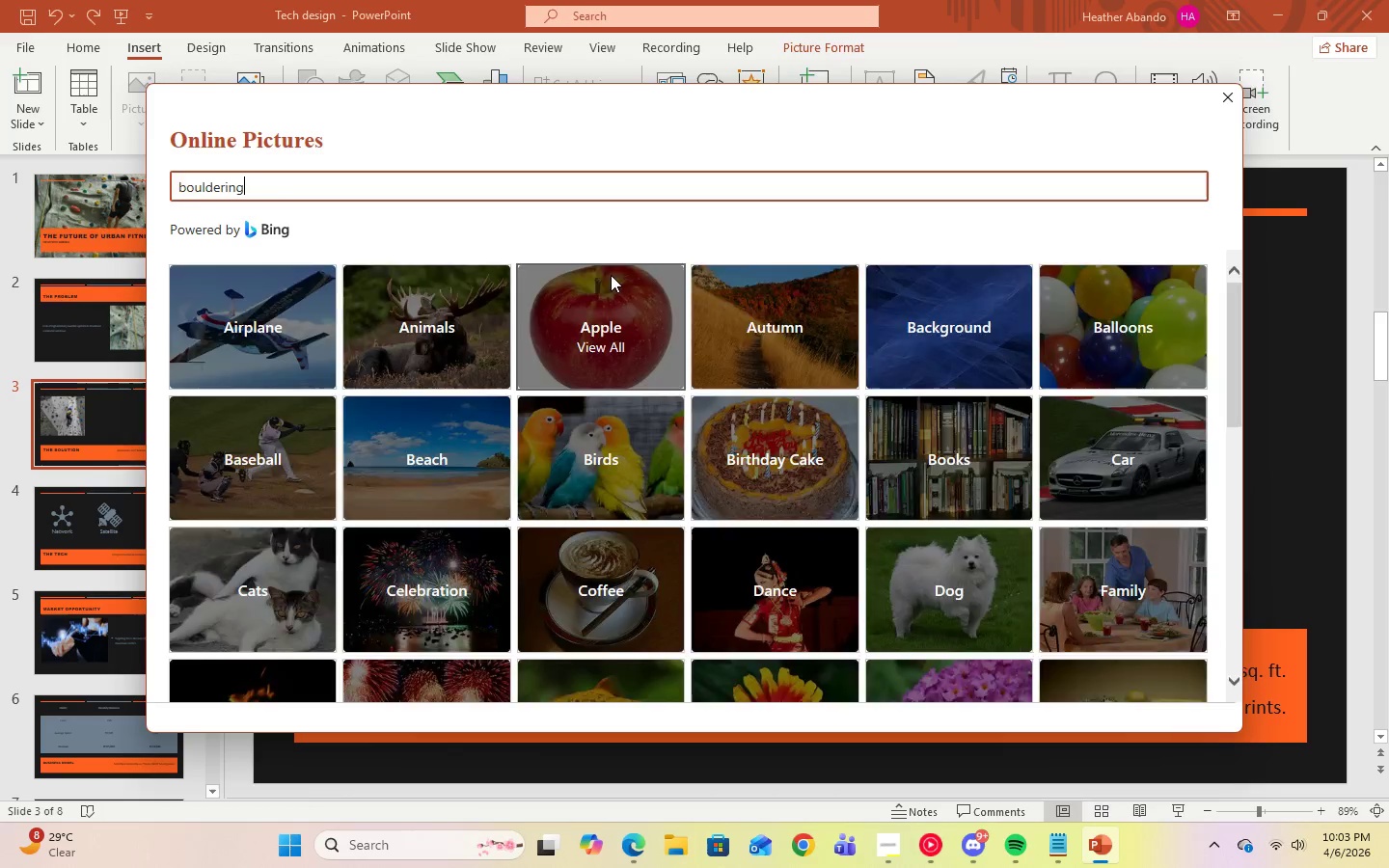 
key(Enter)
 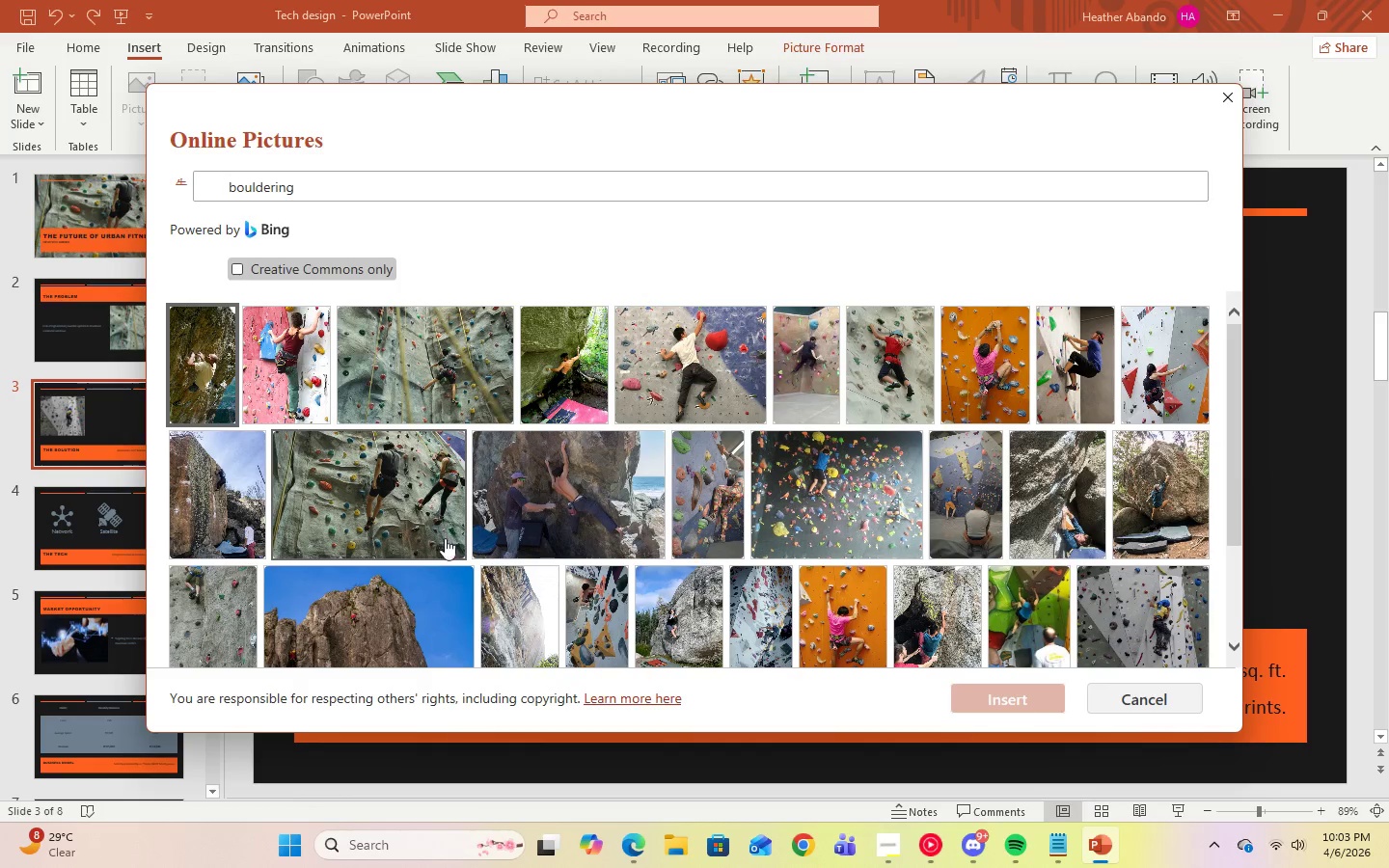 
mouse_move([835, 576])
 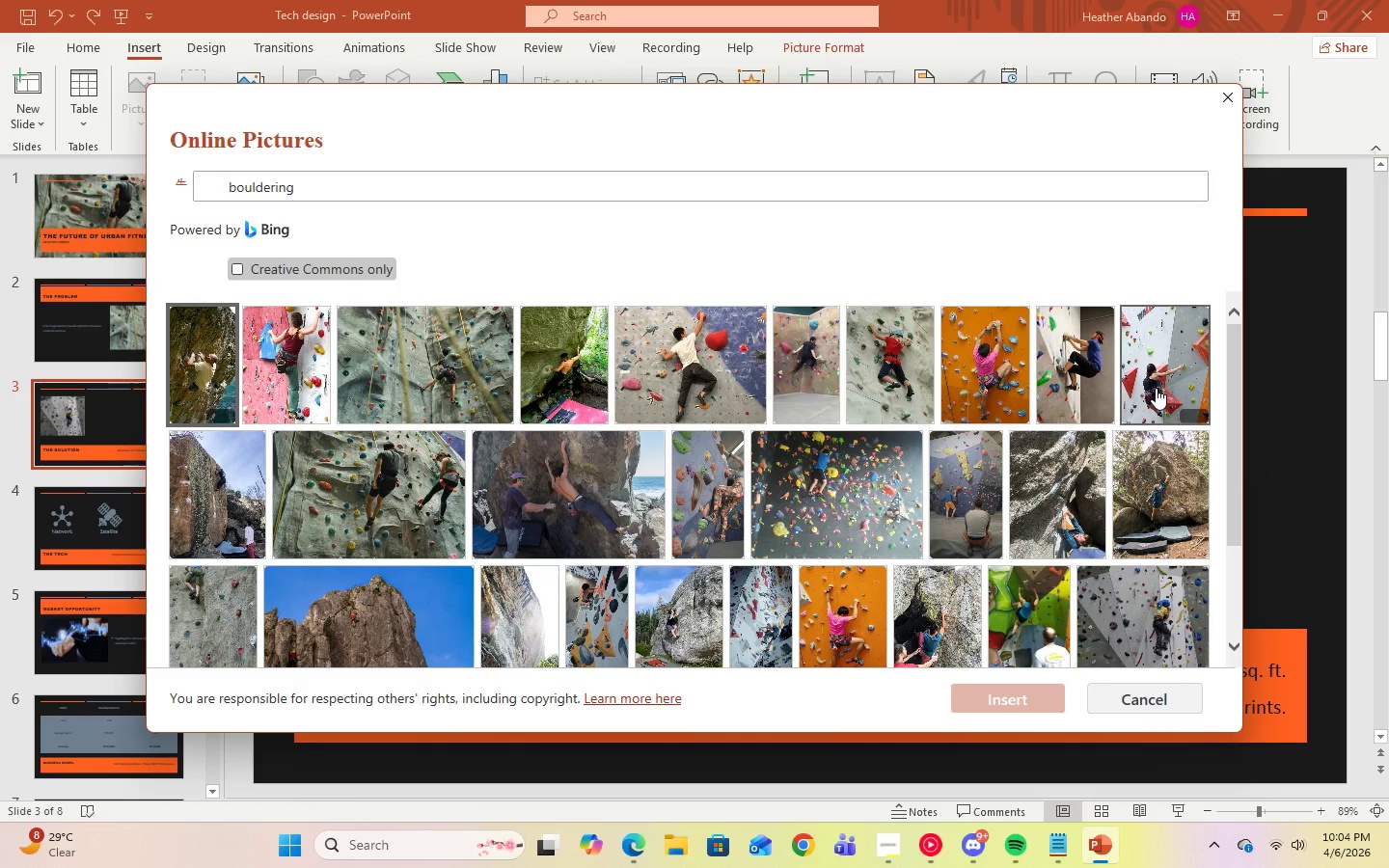 
scroll: coordinate [1157, 388], scroll_direction: down, amount: 1.0
 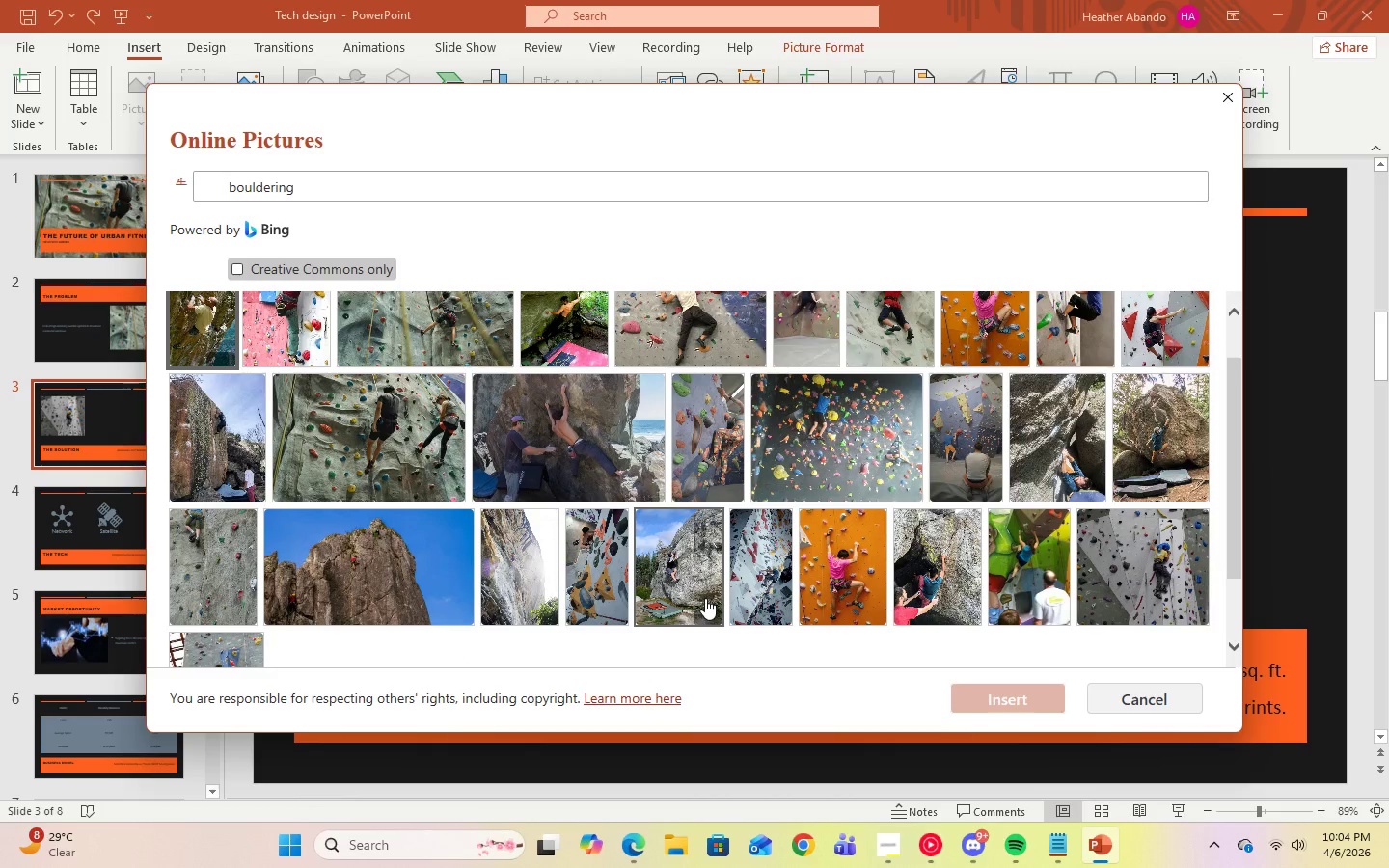 
left_click([406, 584])
 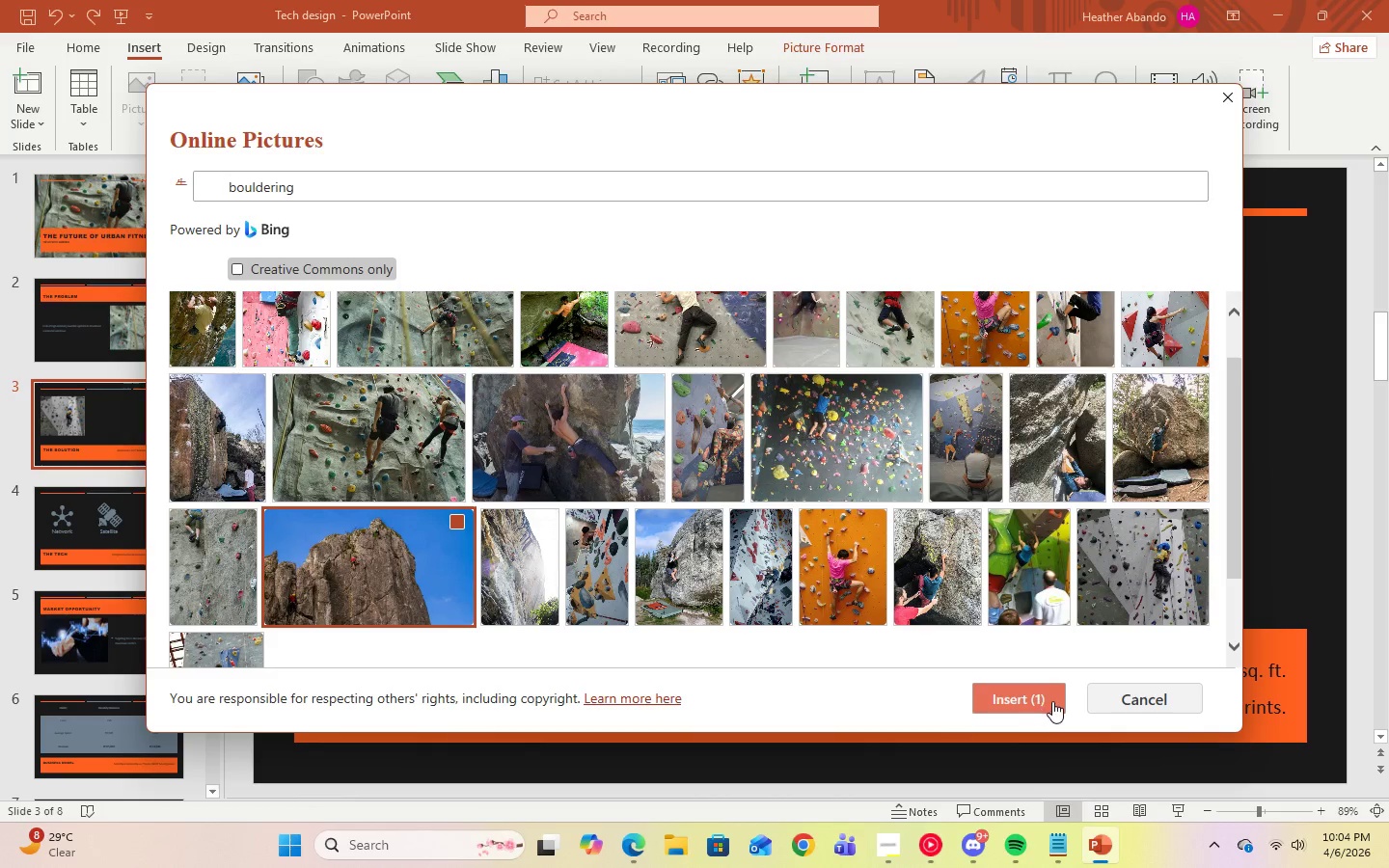 
left_click([1053, 701])
 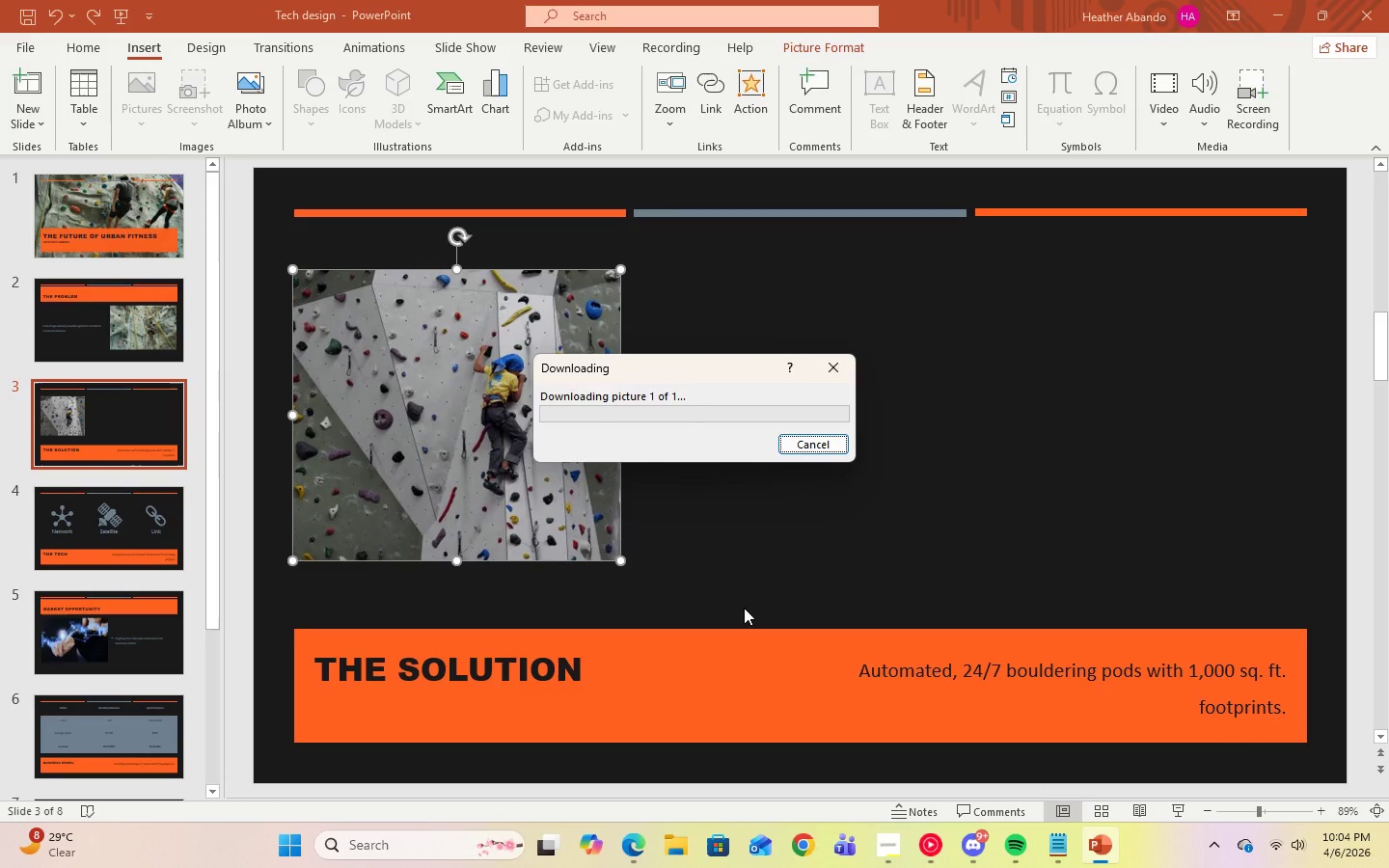 
wait(15.64)
 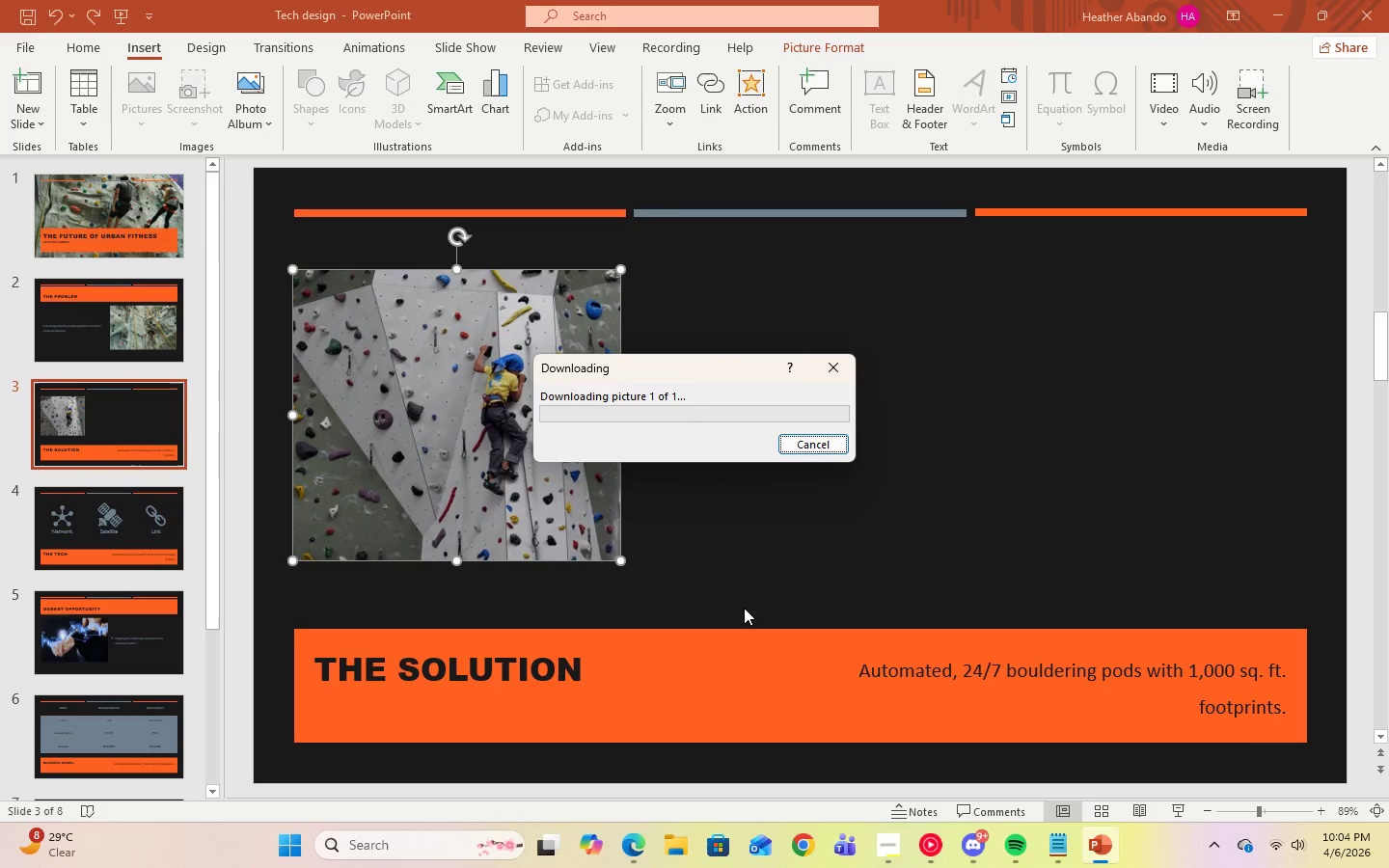 
left_click_drag(start_coordinate=[759, 535], to_coordinate=[1005, 468])
 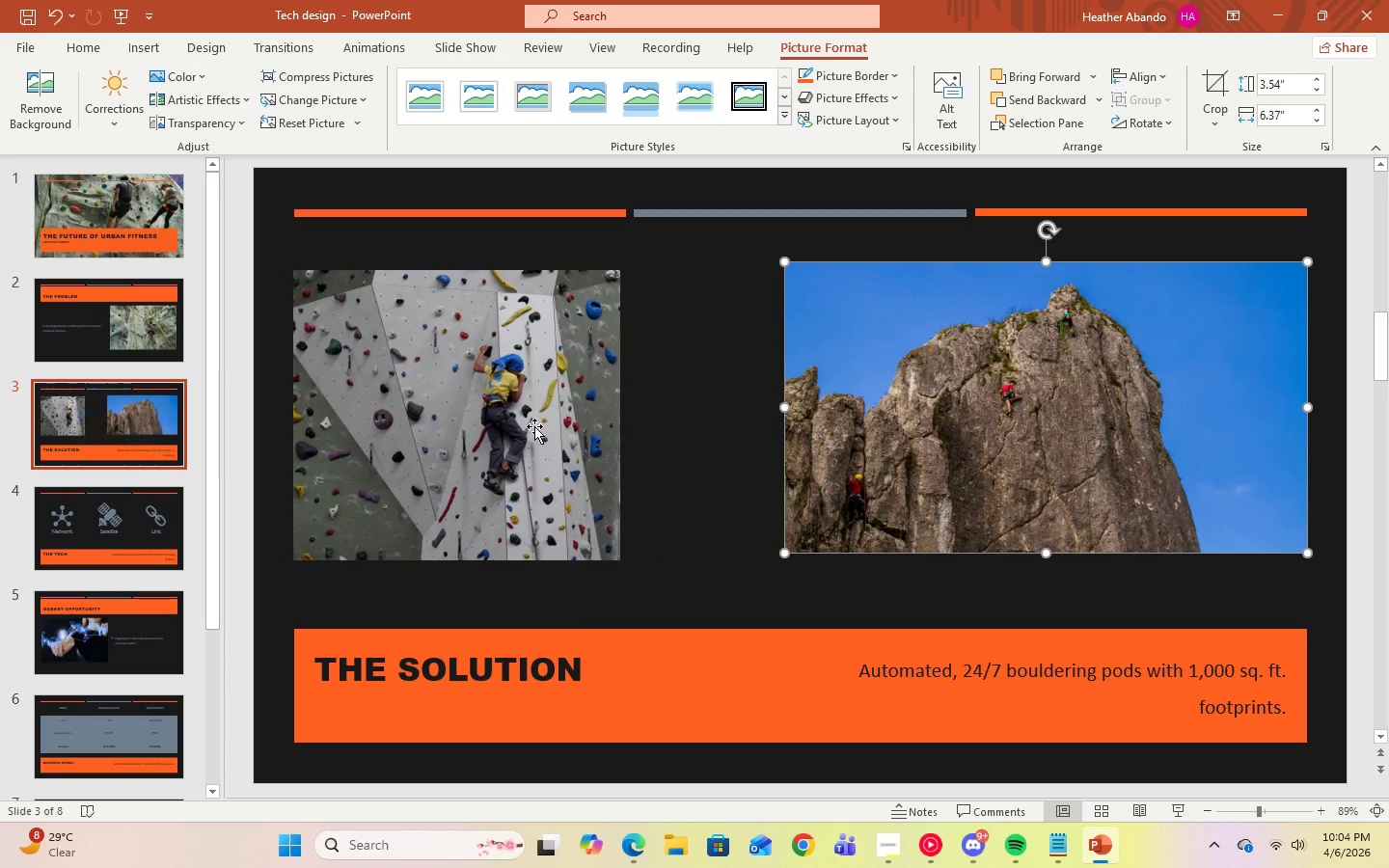 
left_click_drag(start_coordinate=[534, 426], to_coordinate=[664, 422])
 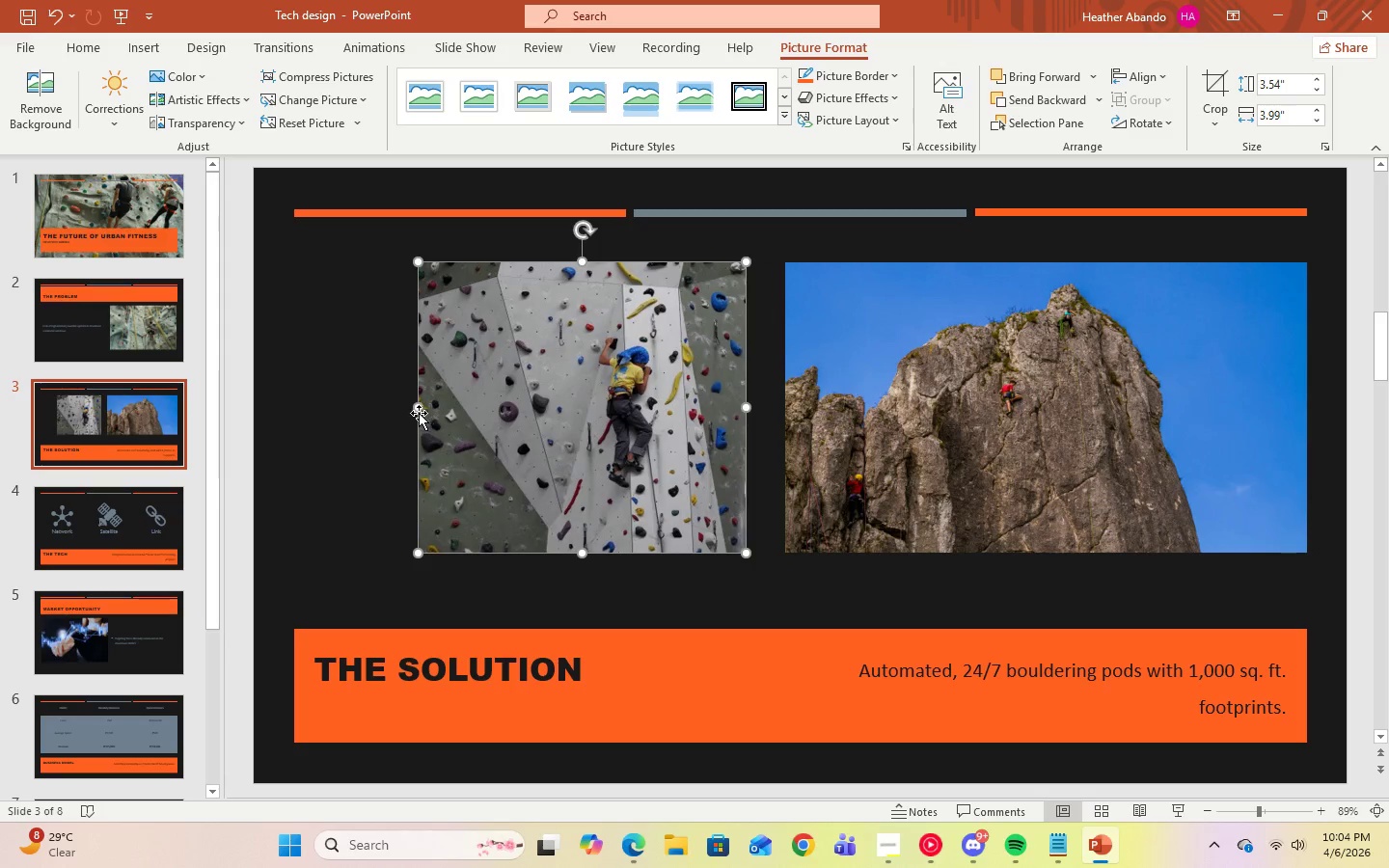 
left_click_drag(start_coordinate=[419, 411], to_coordinate=[300, 420])
 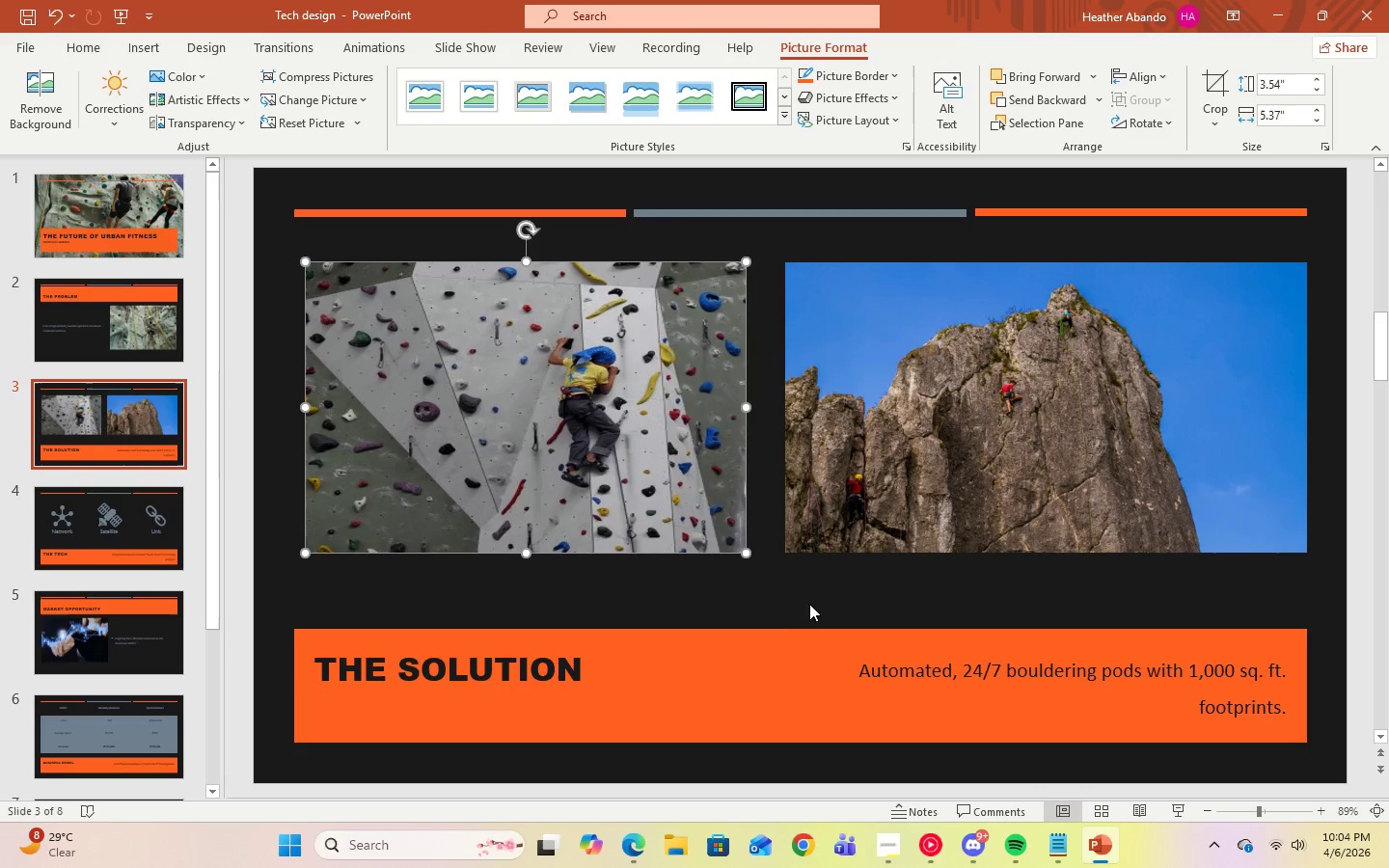 
left_click([812, 604])
 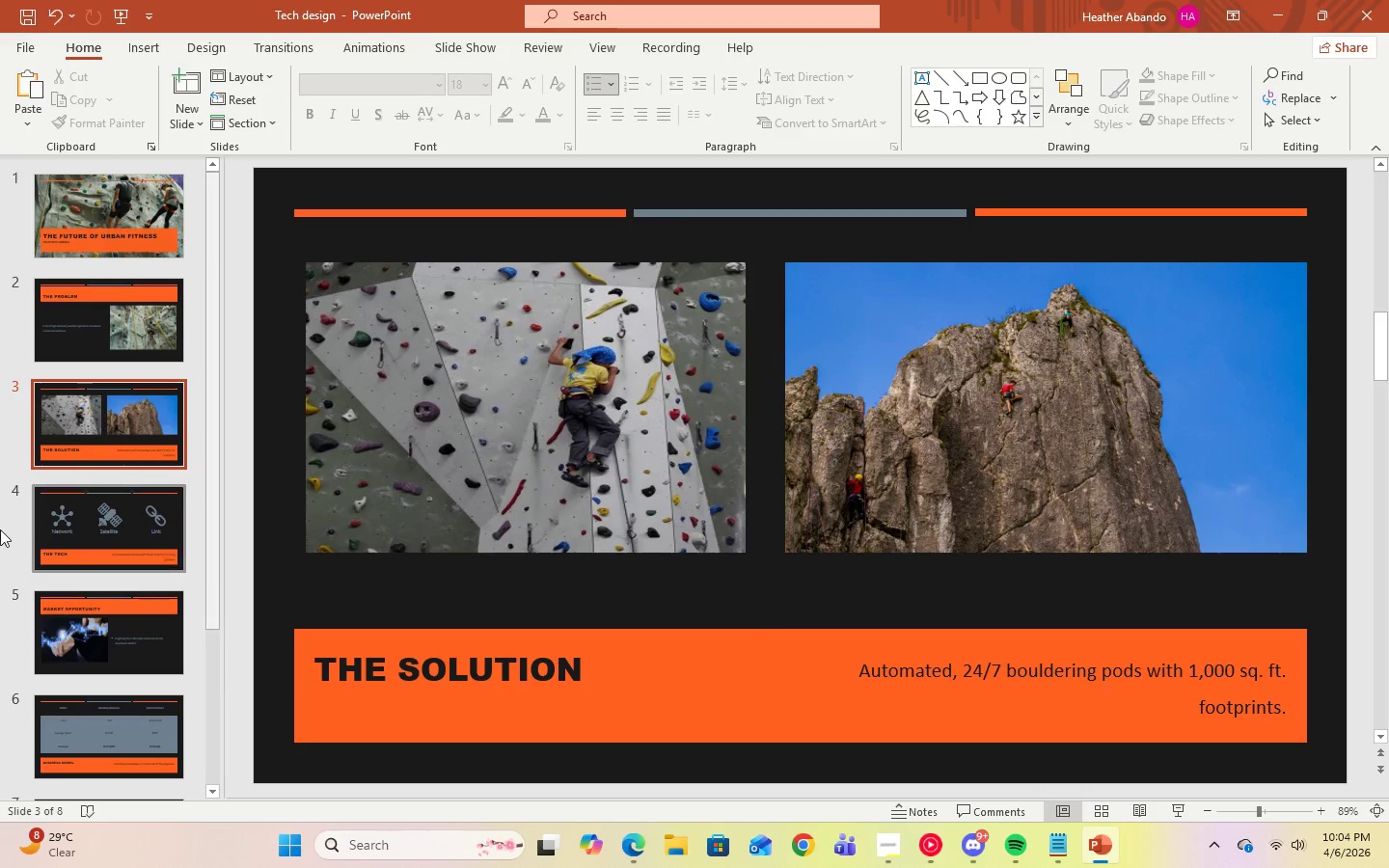 
left_click([79, 541])
 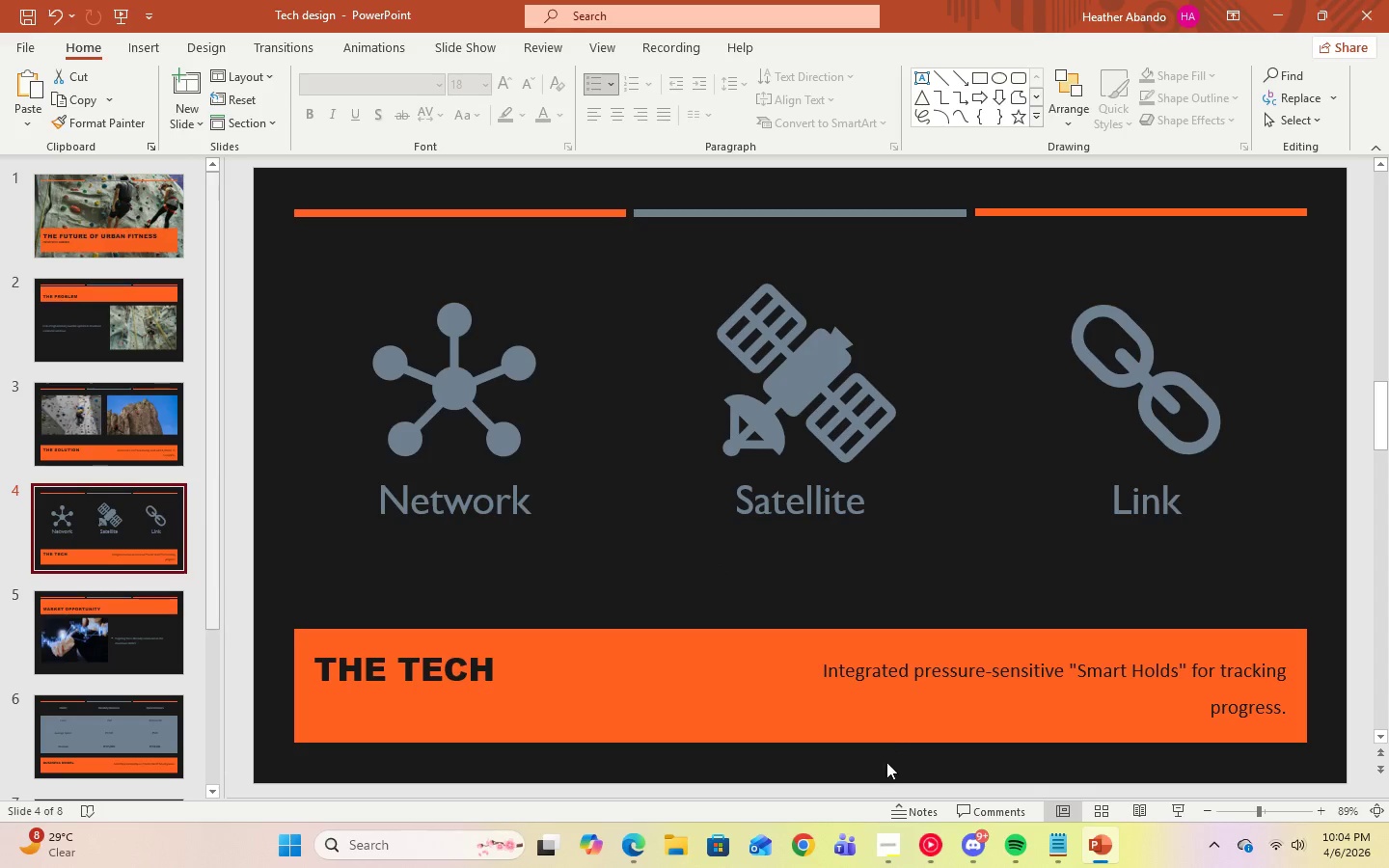 
left_click([895, 852])